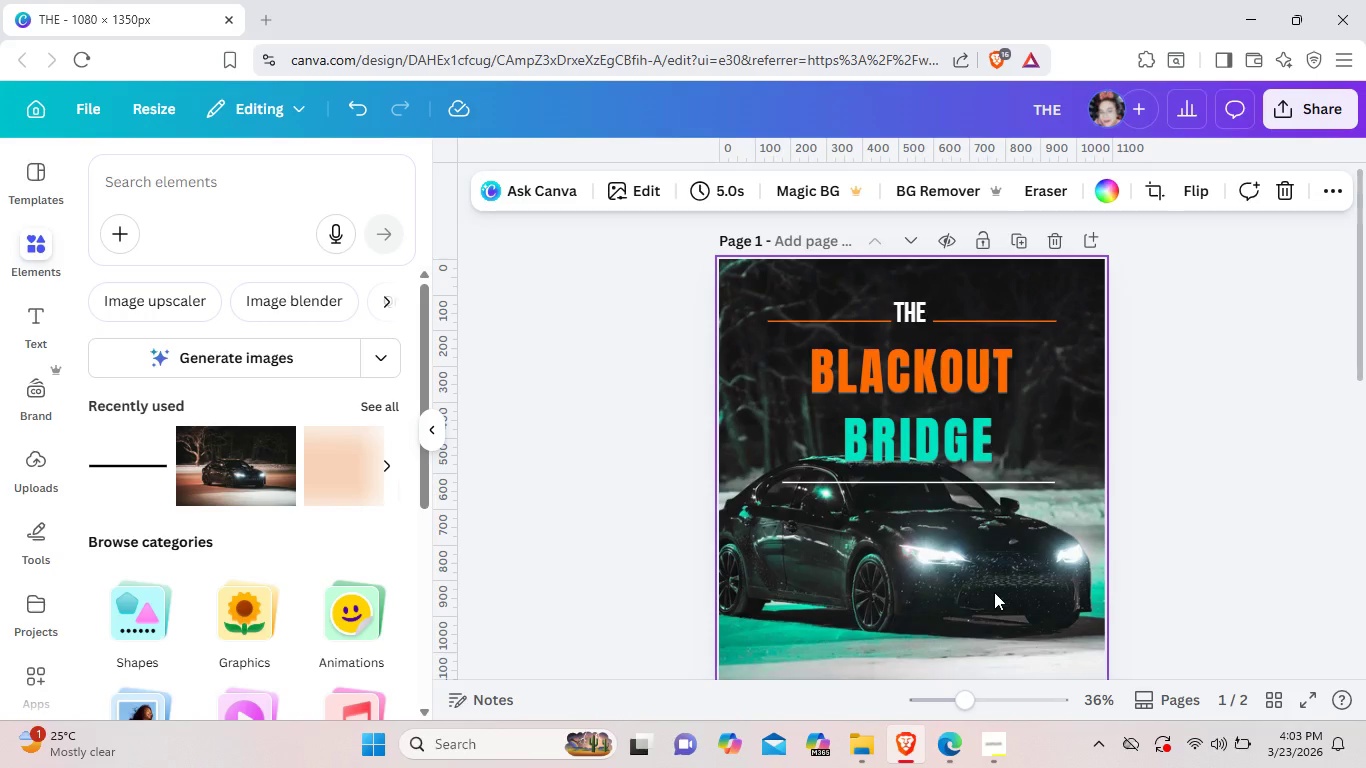 
wait(8.89)
 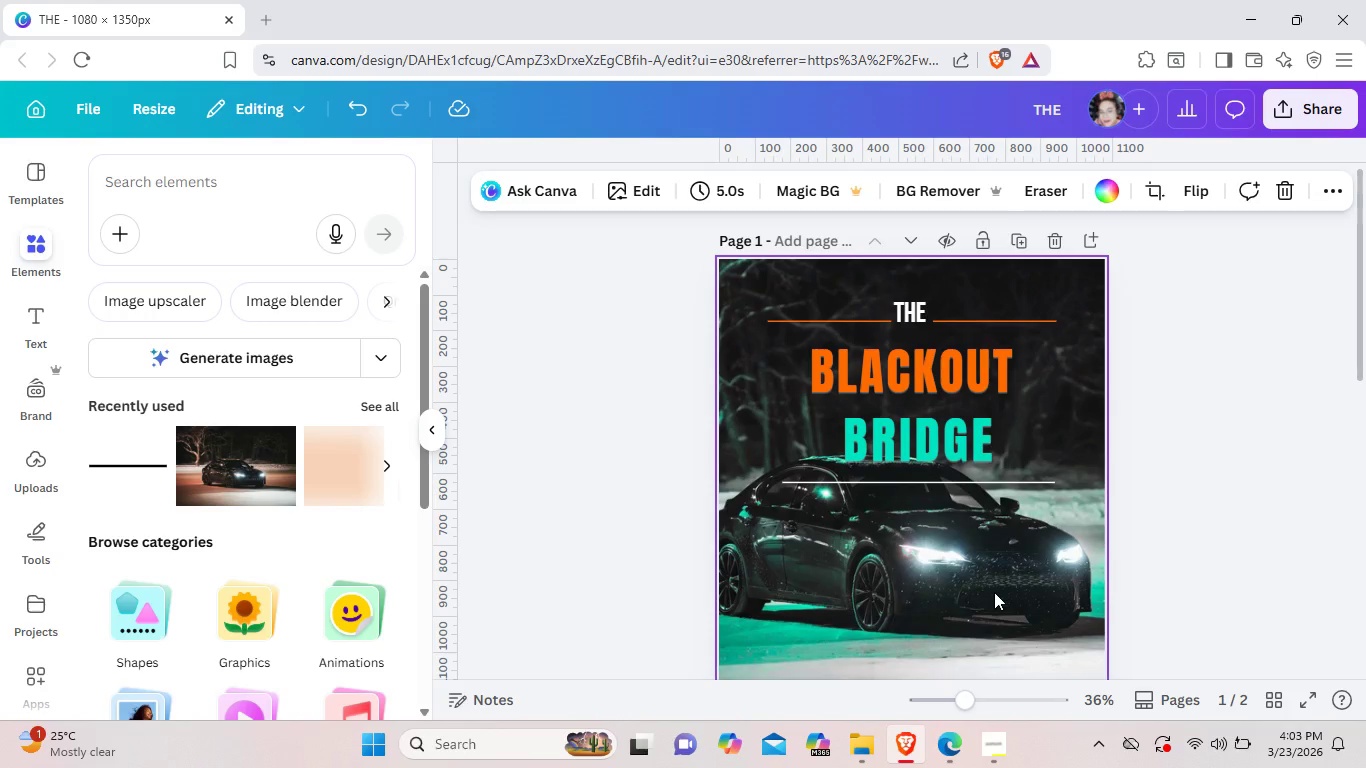 
left_click([41, 317])
 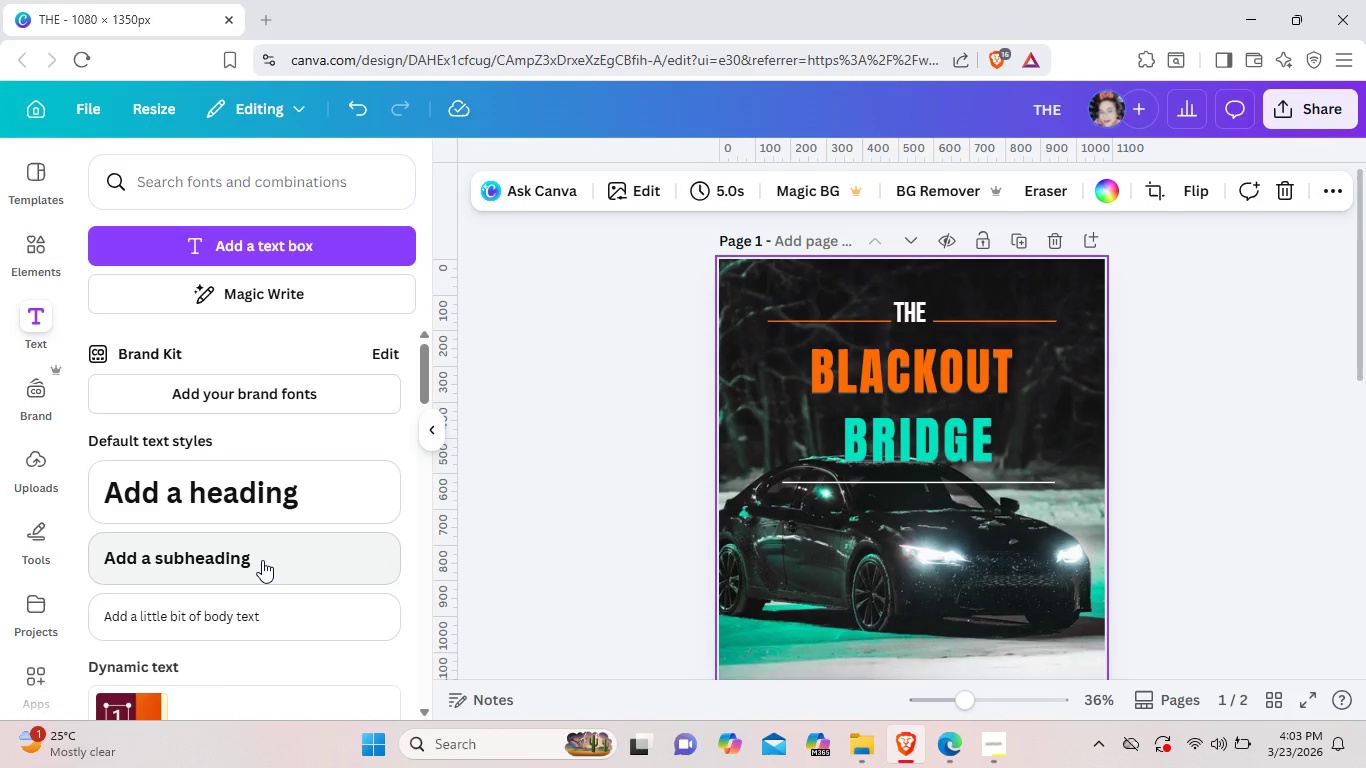 
wait(7.11)
 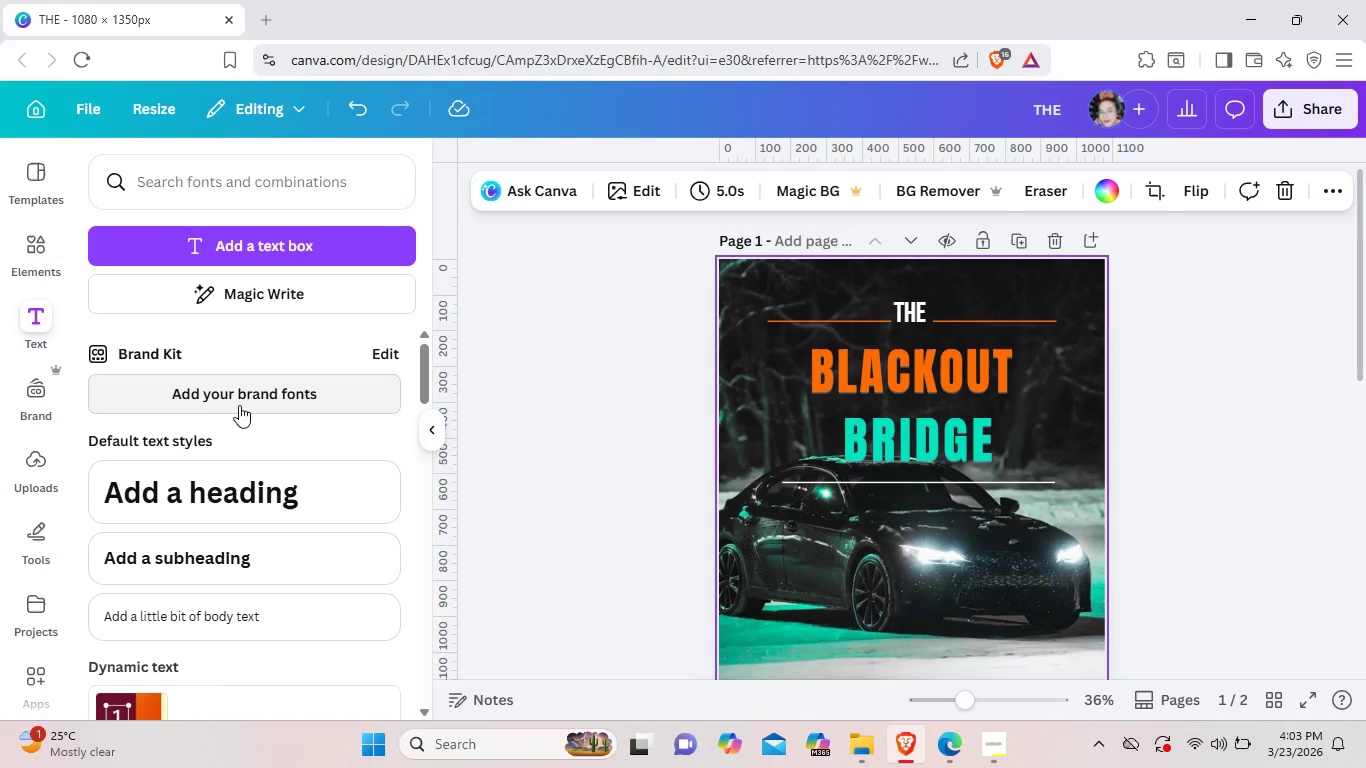 
left_click([269, 597])
 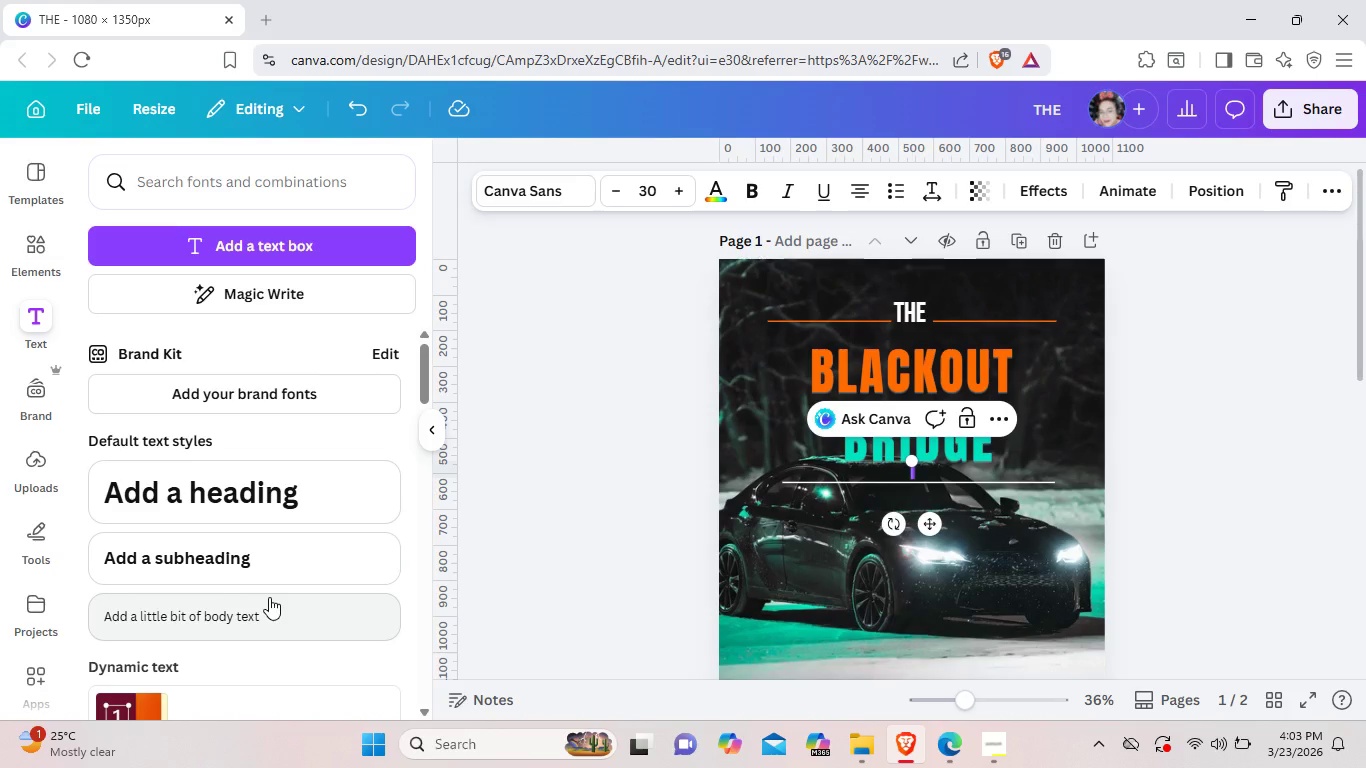 
key(Backspace)
type(Your Car Could Power Your Home Tonight)
 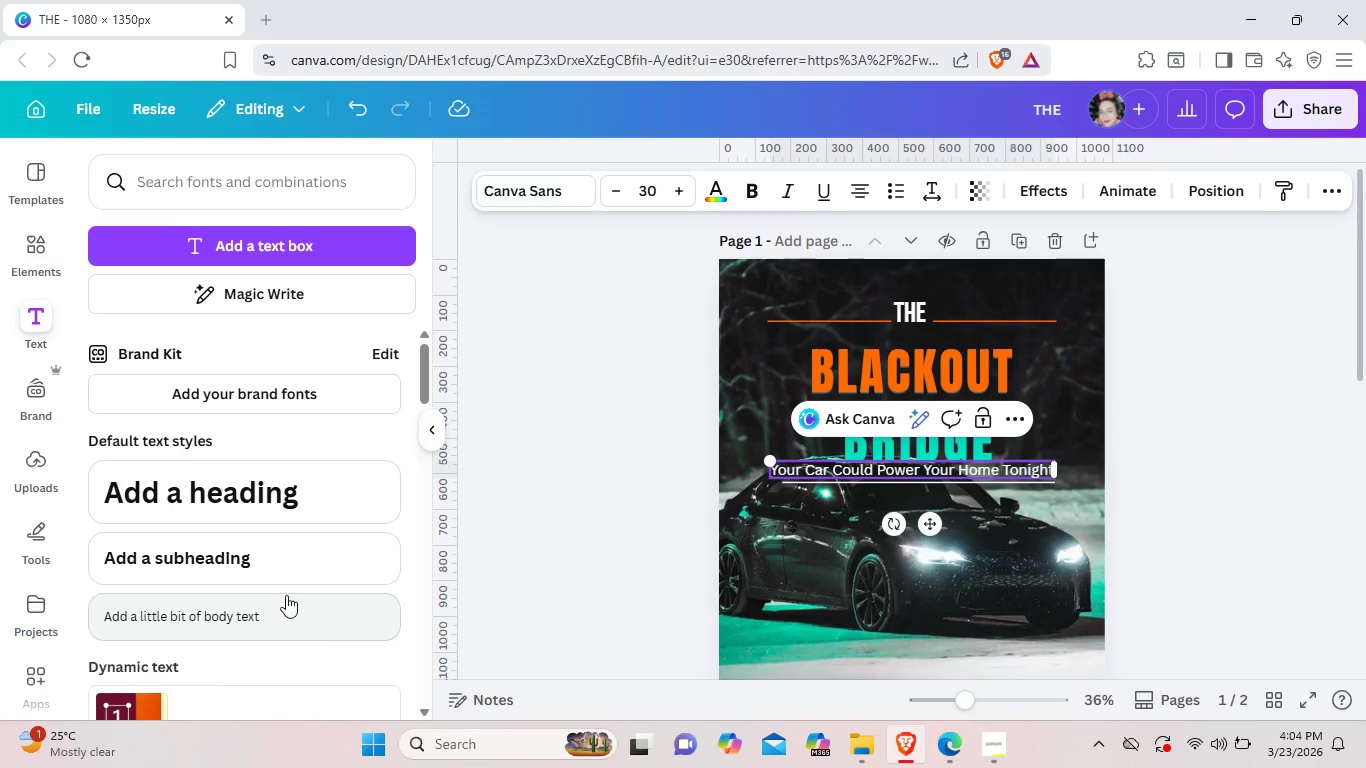 
left_click_drag(start_coordinate=[930, 527], to_coordinate=[934, 557])
 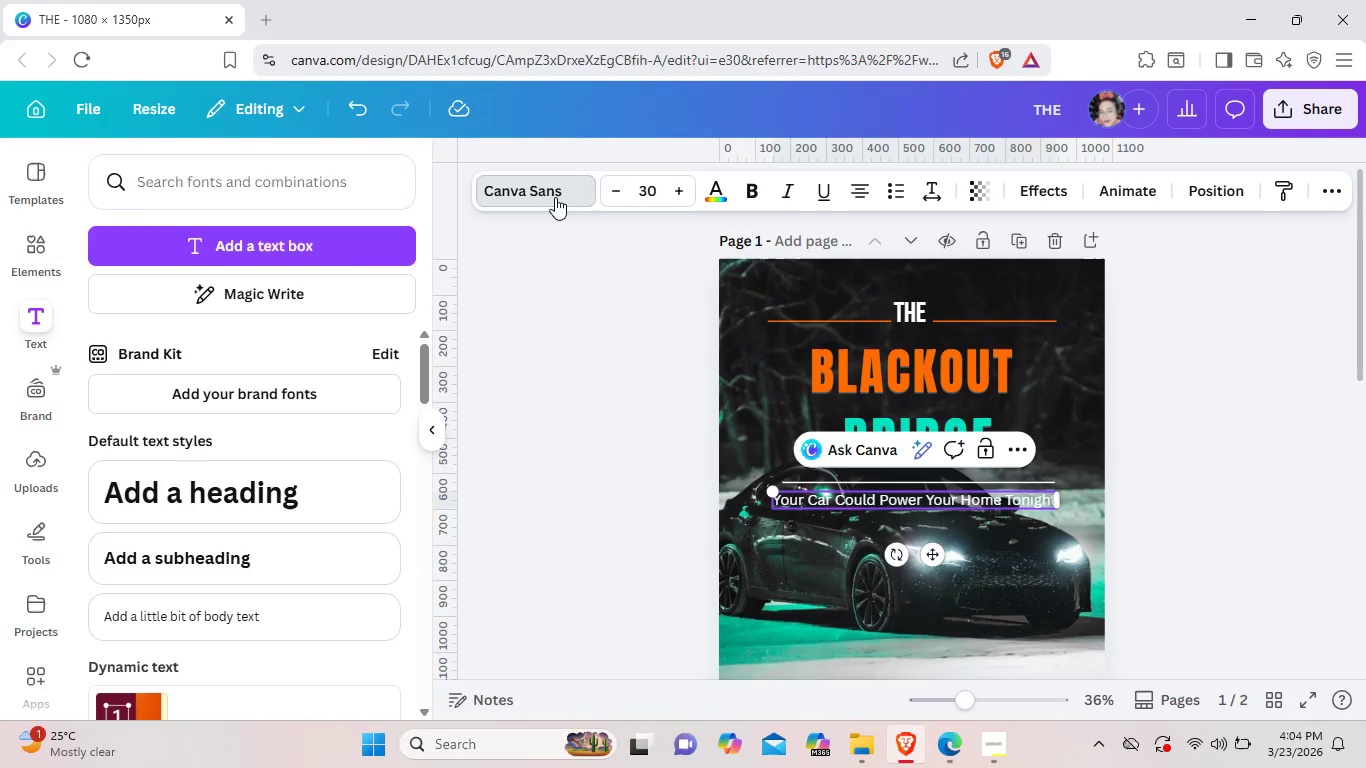 
left_click([555, 197])
 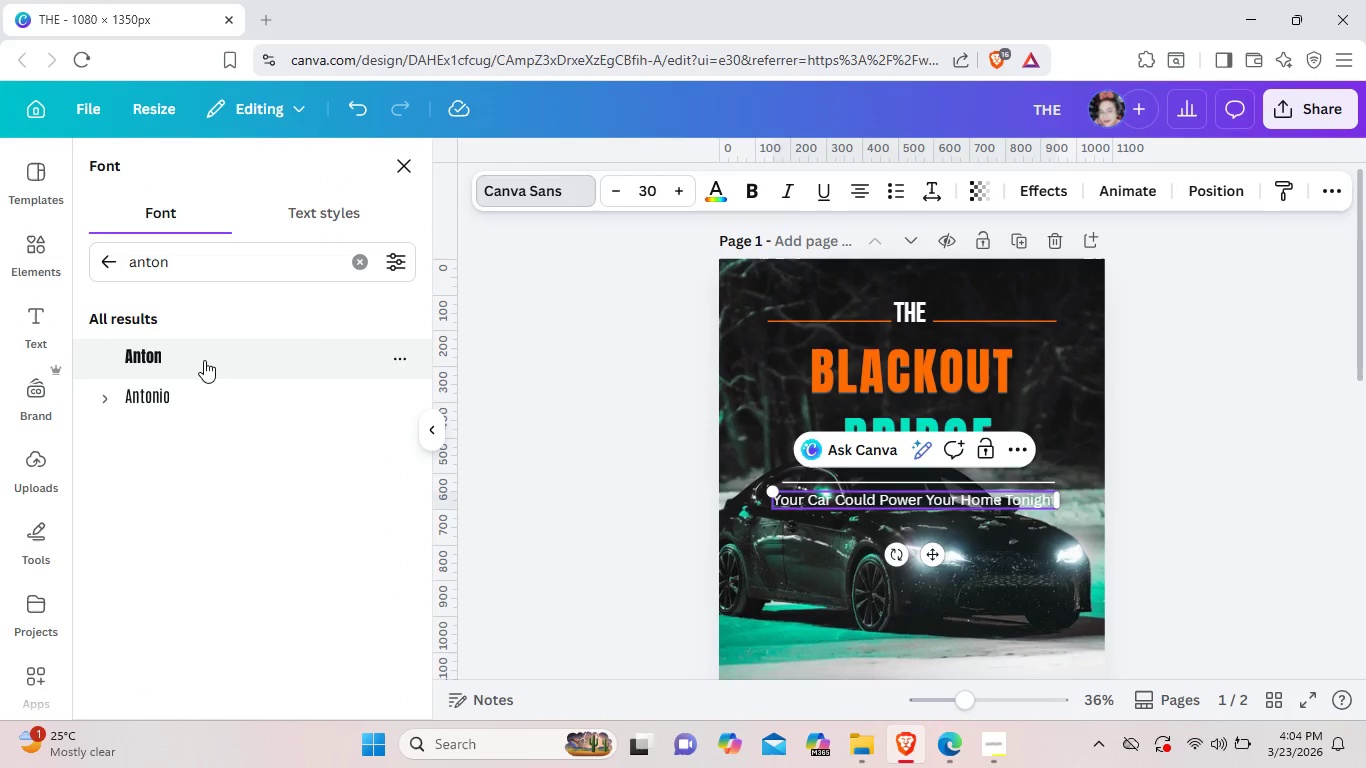 
left_click([204, 360])
 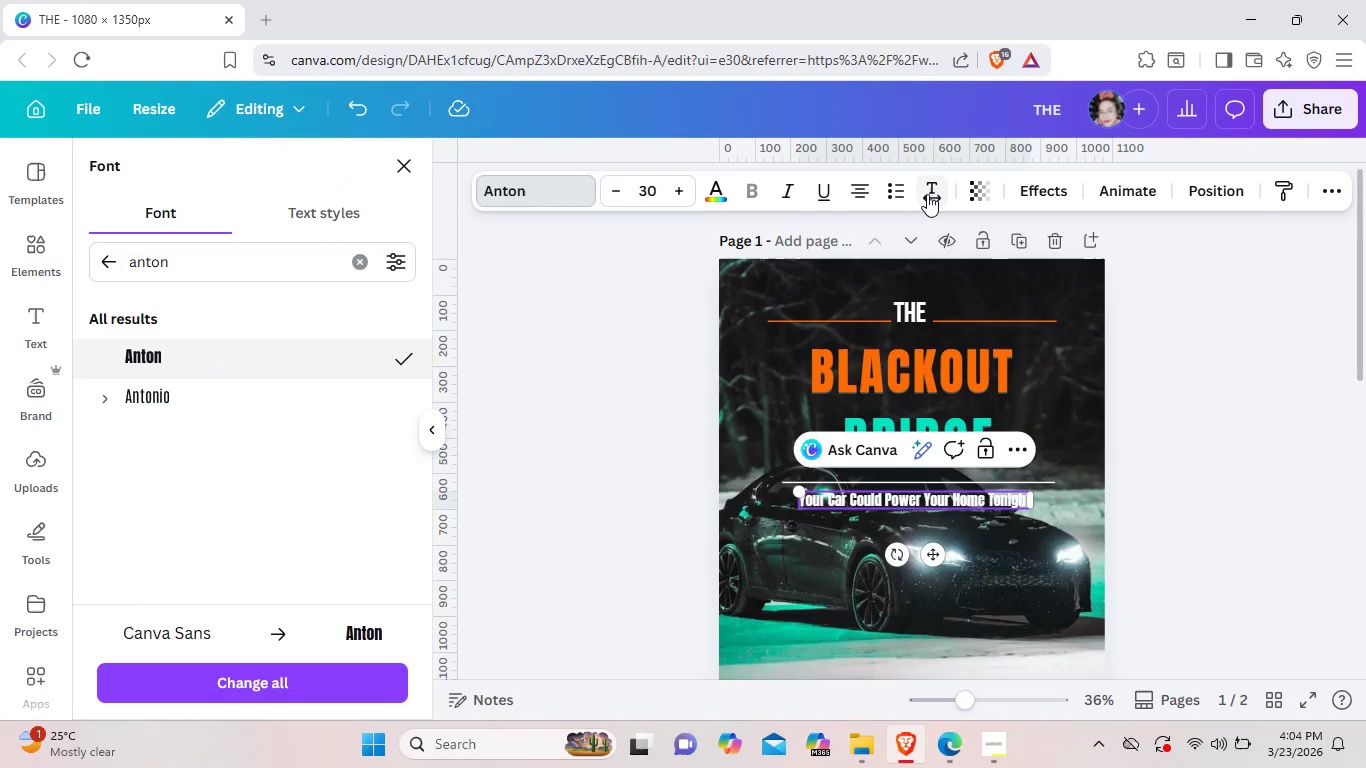 
left_click([927, 194])
 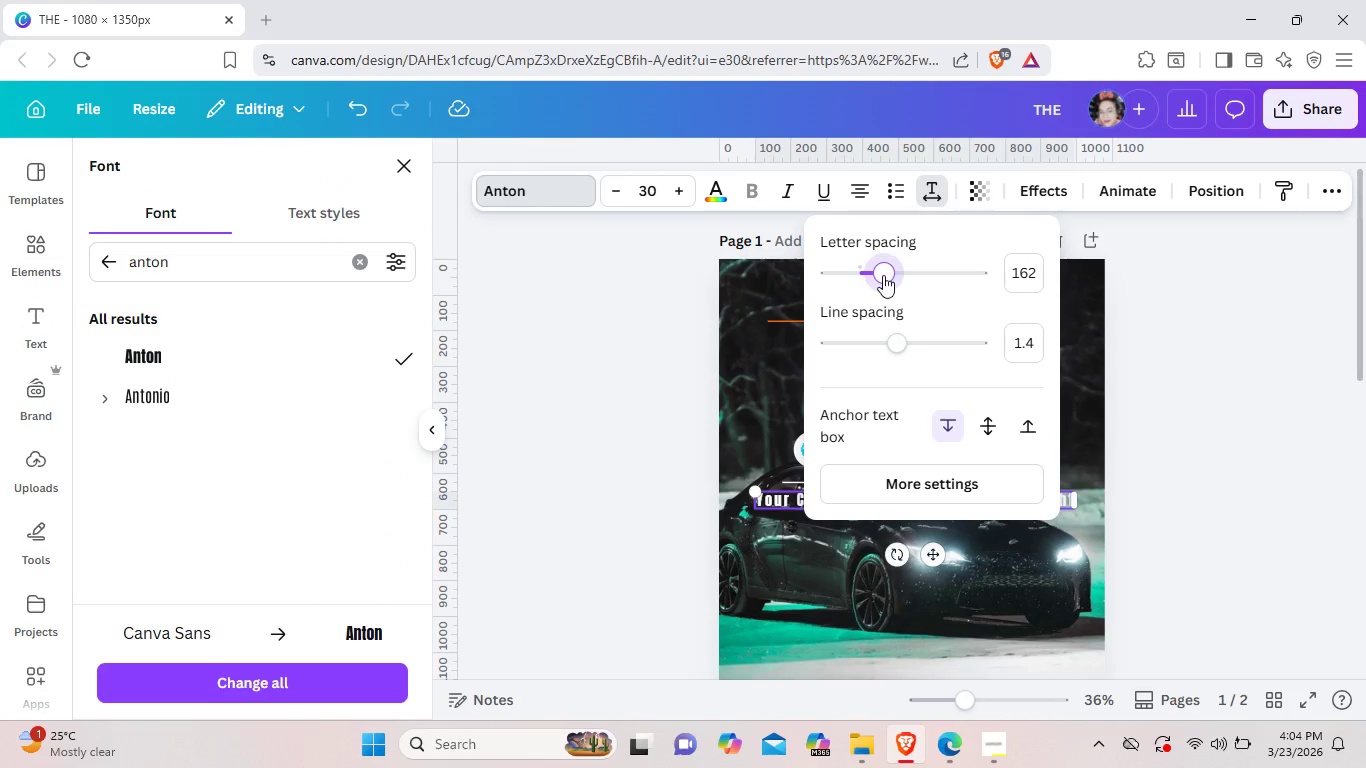 
left_click([883, 275])
 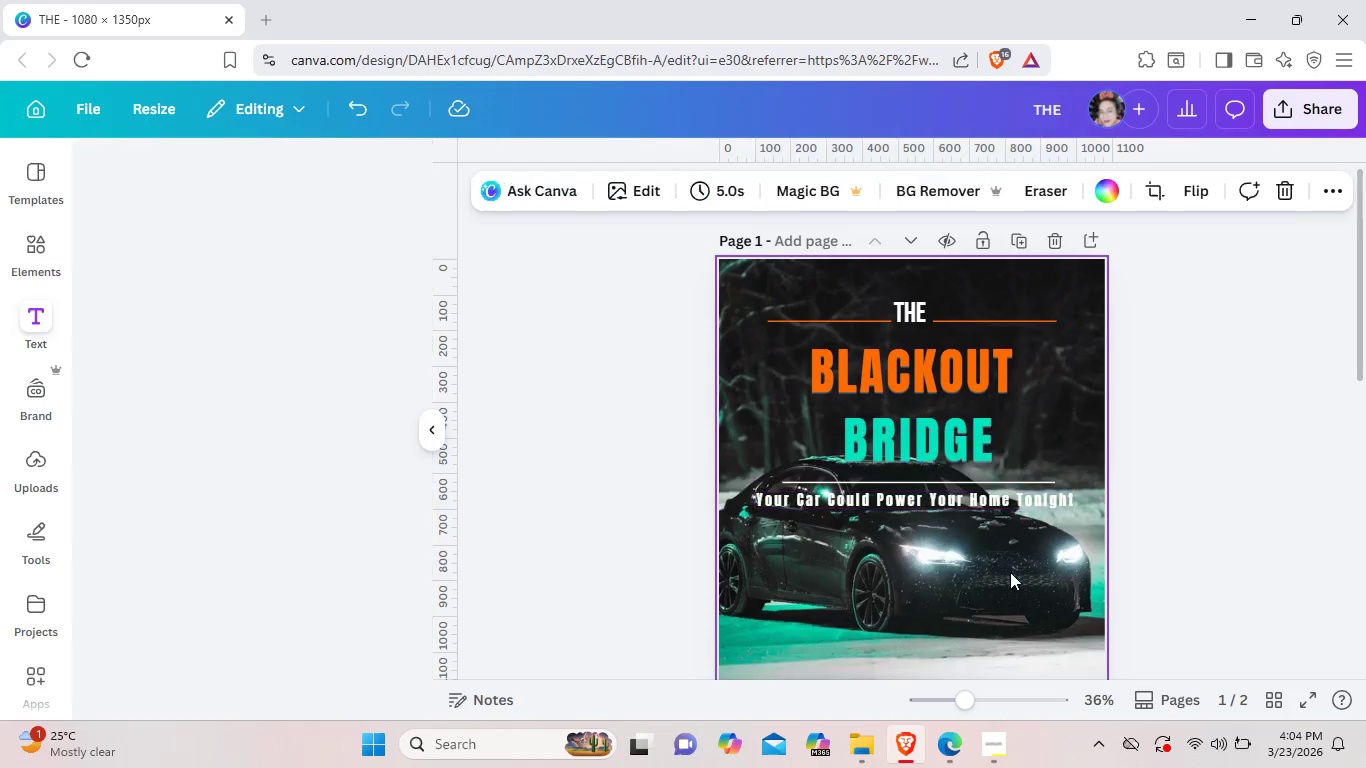 
left_click([1010, 572])
 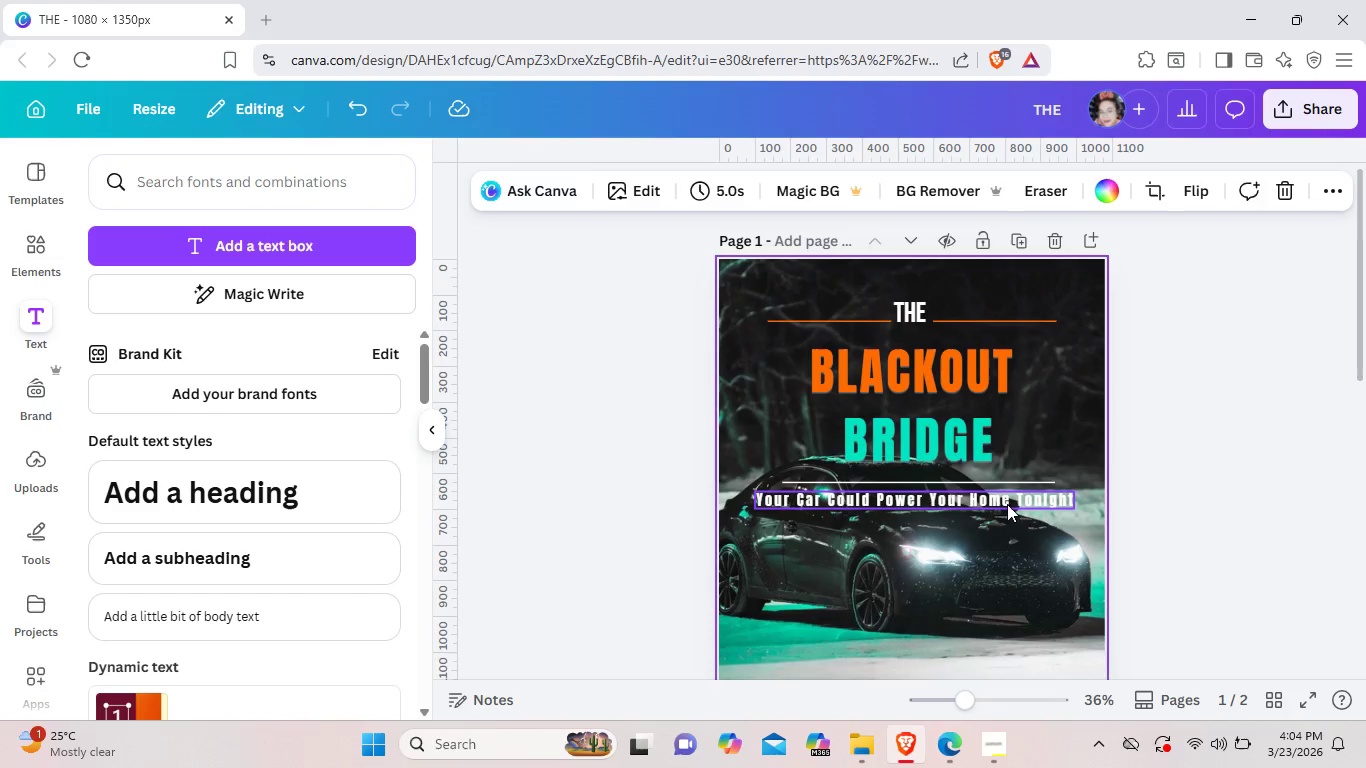 
left_click([1007, 504])
 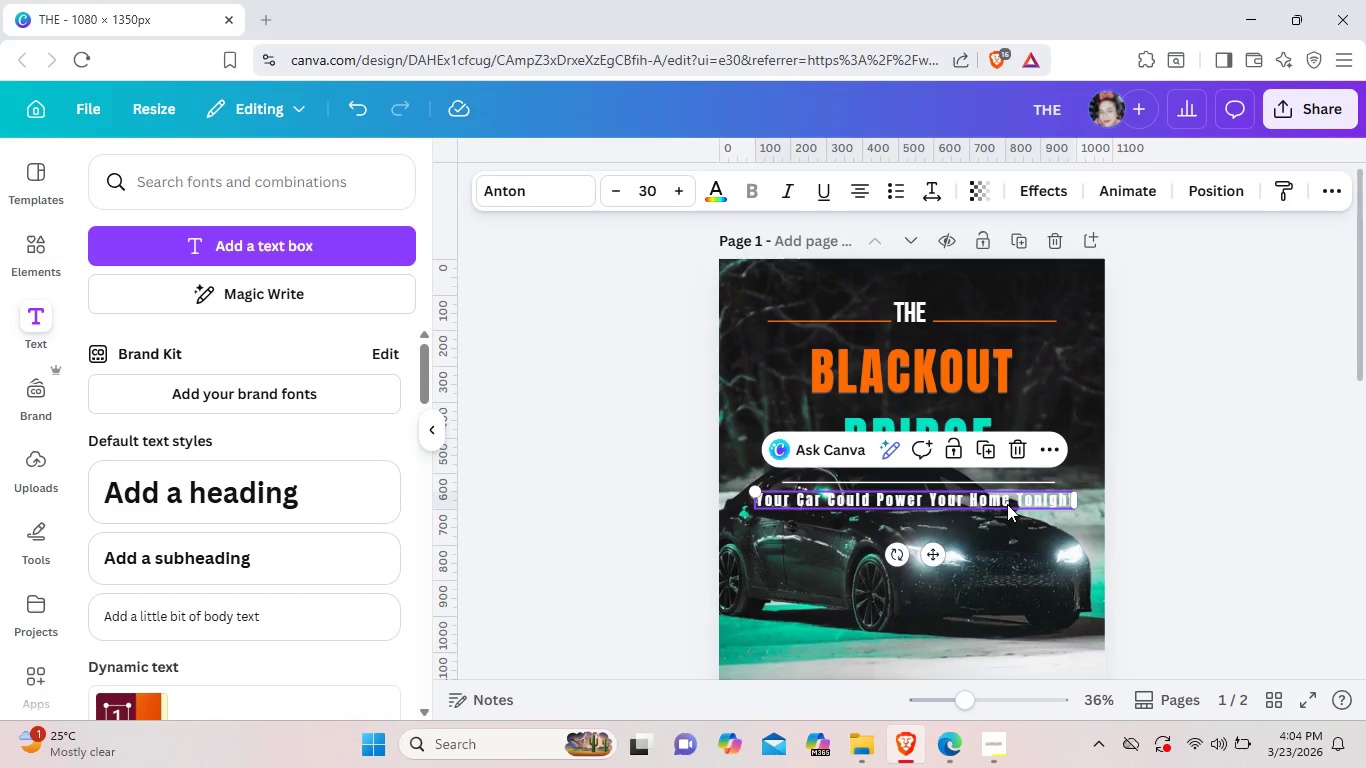 
wait(5.2)
 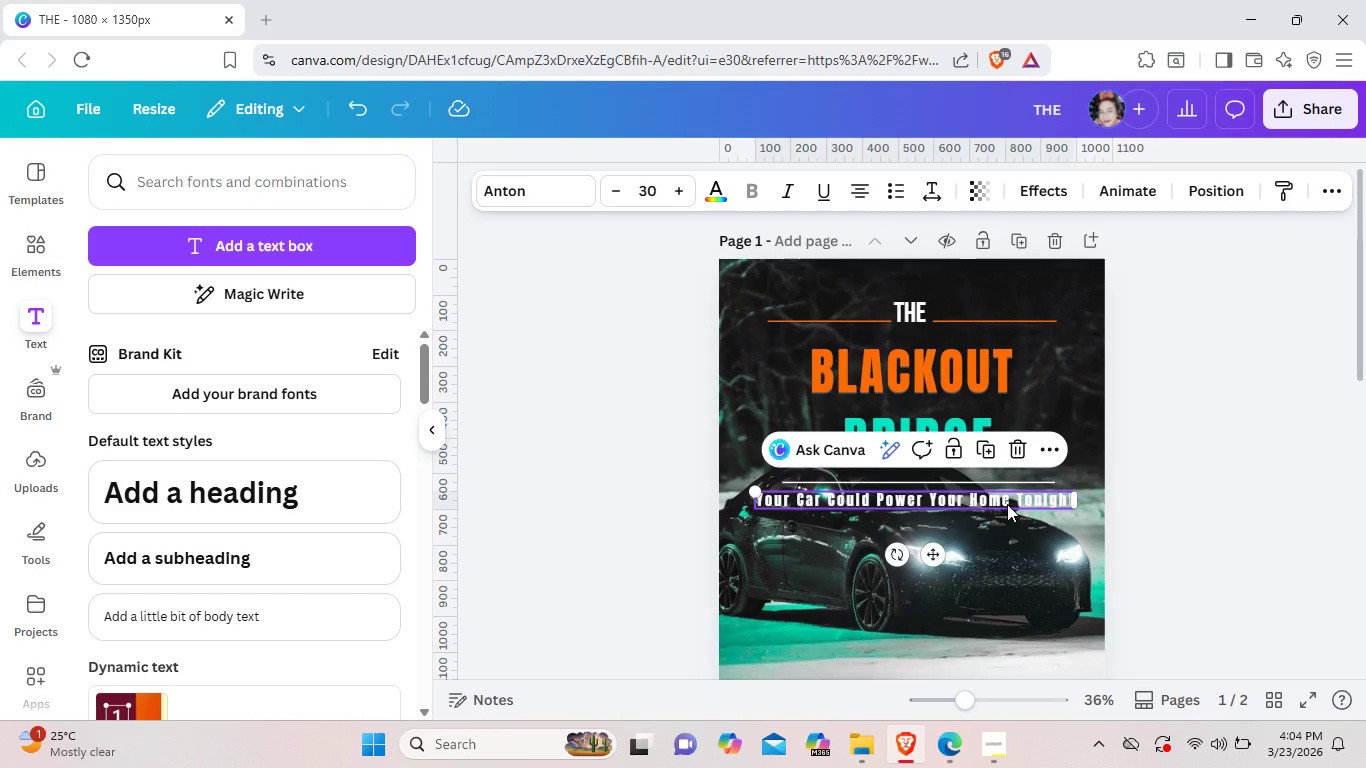 
left_click([1009, 528])
 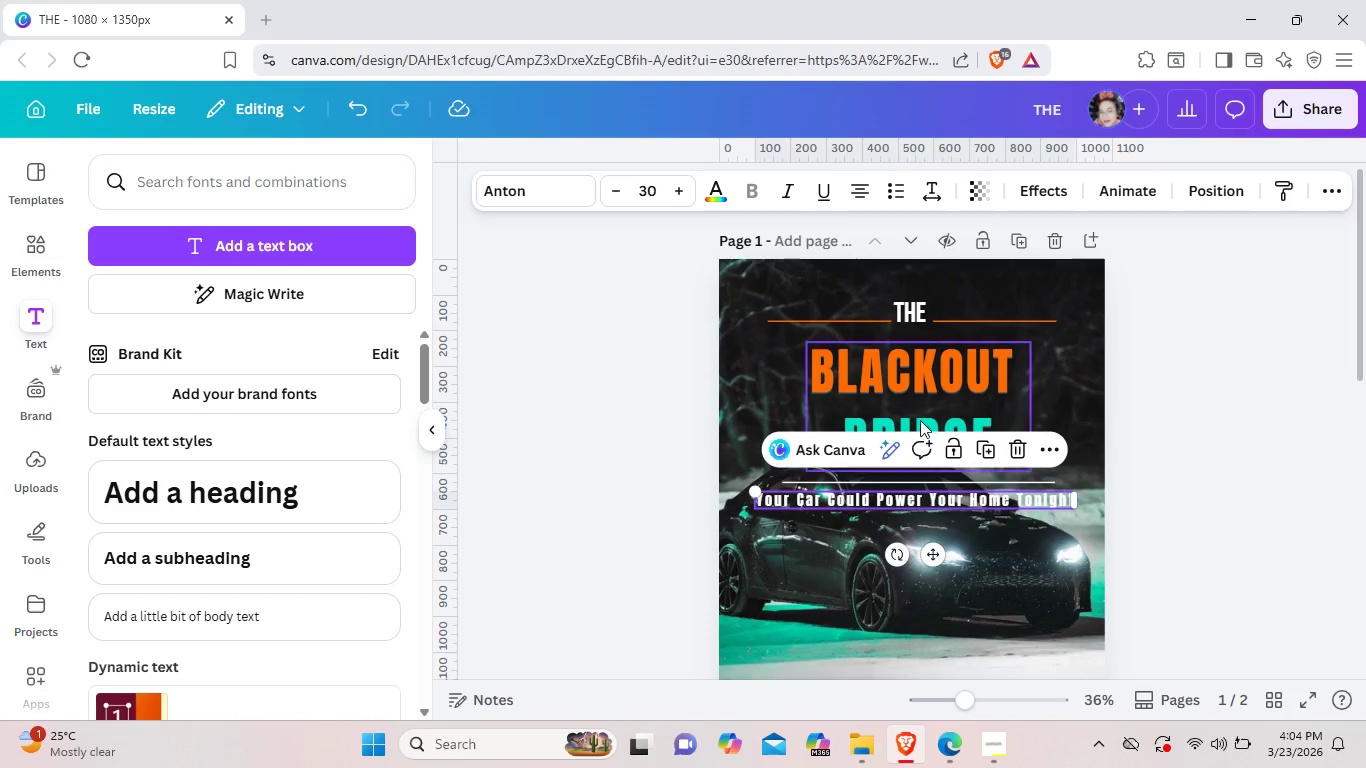 
left_click([1009, 502])
 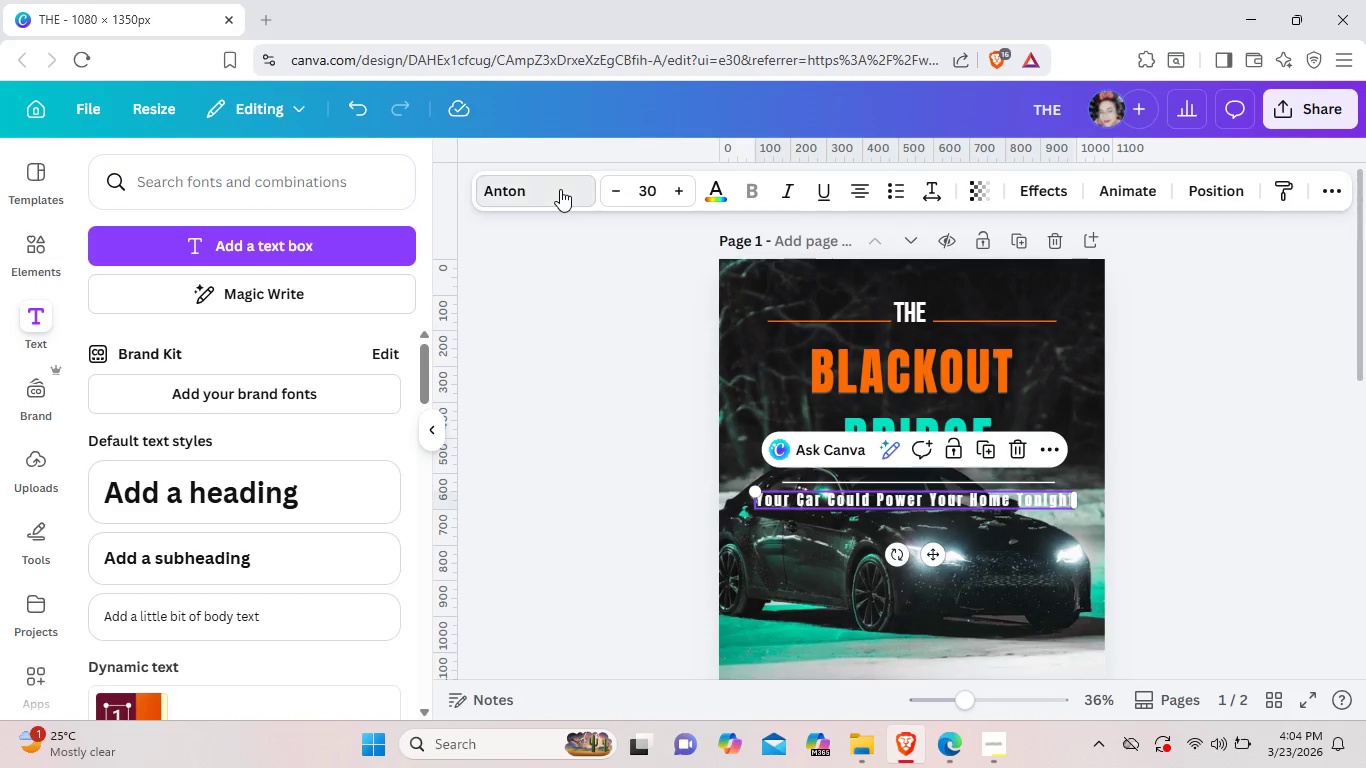 
left_click([560, 189])
 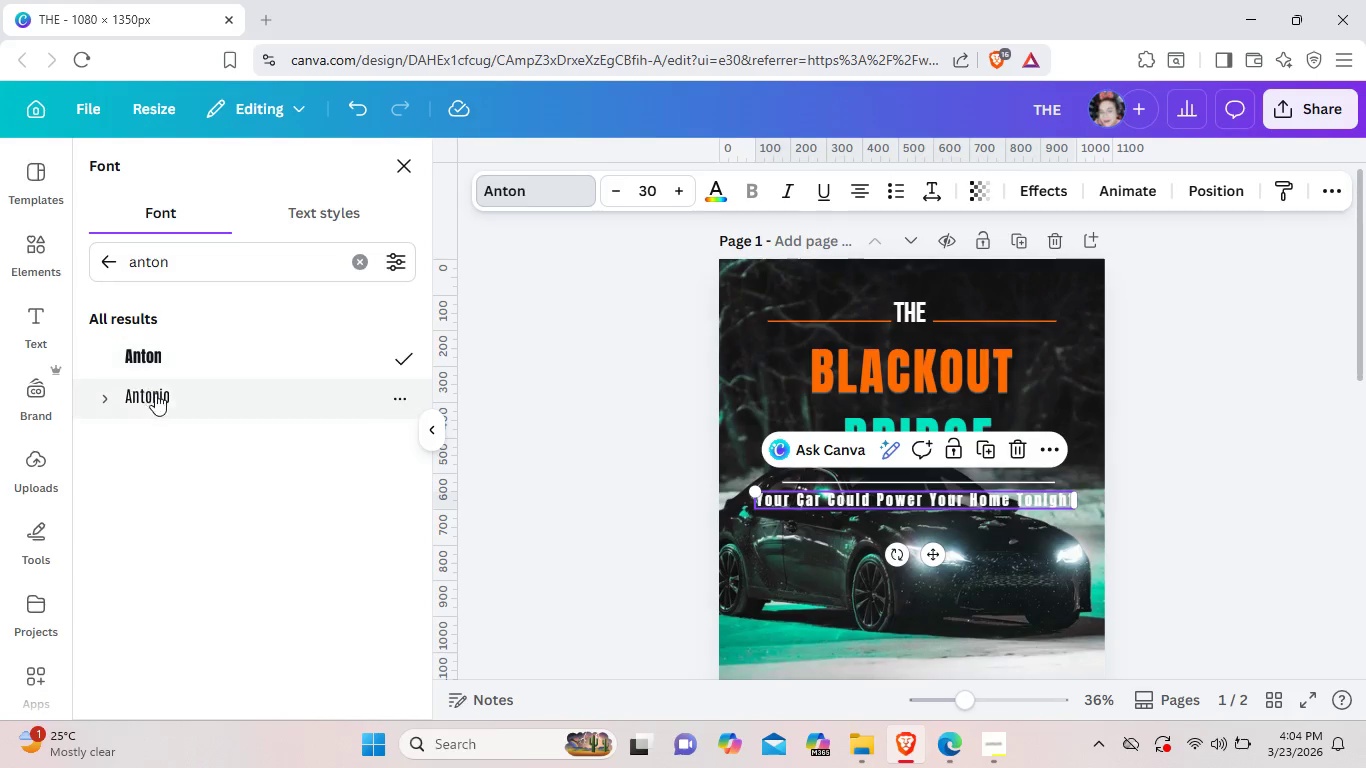 
left_click([156, 395])
 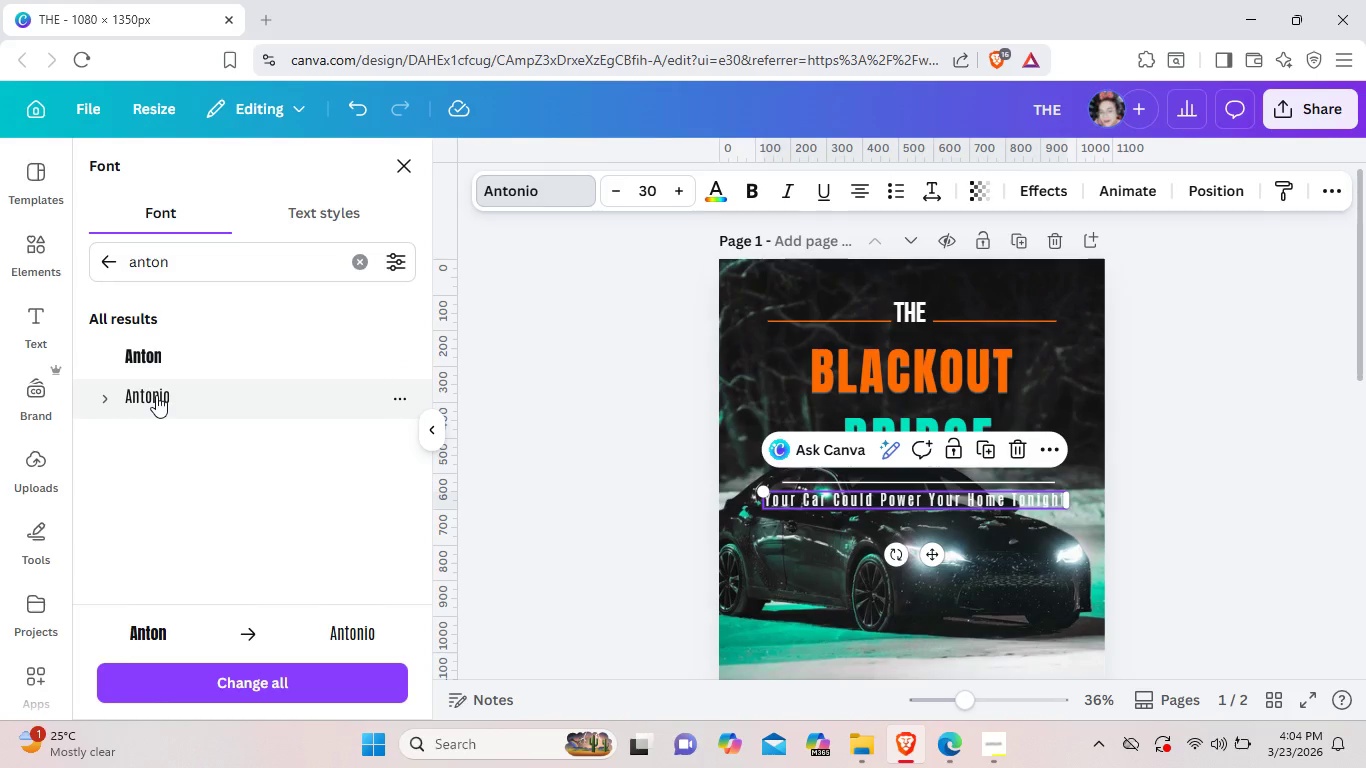 
wait(8.62)
 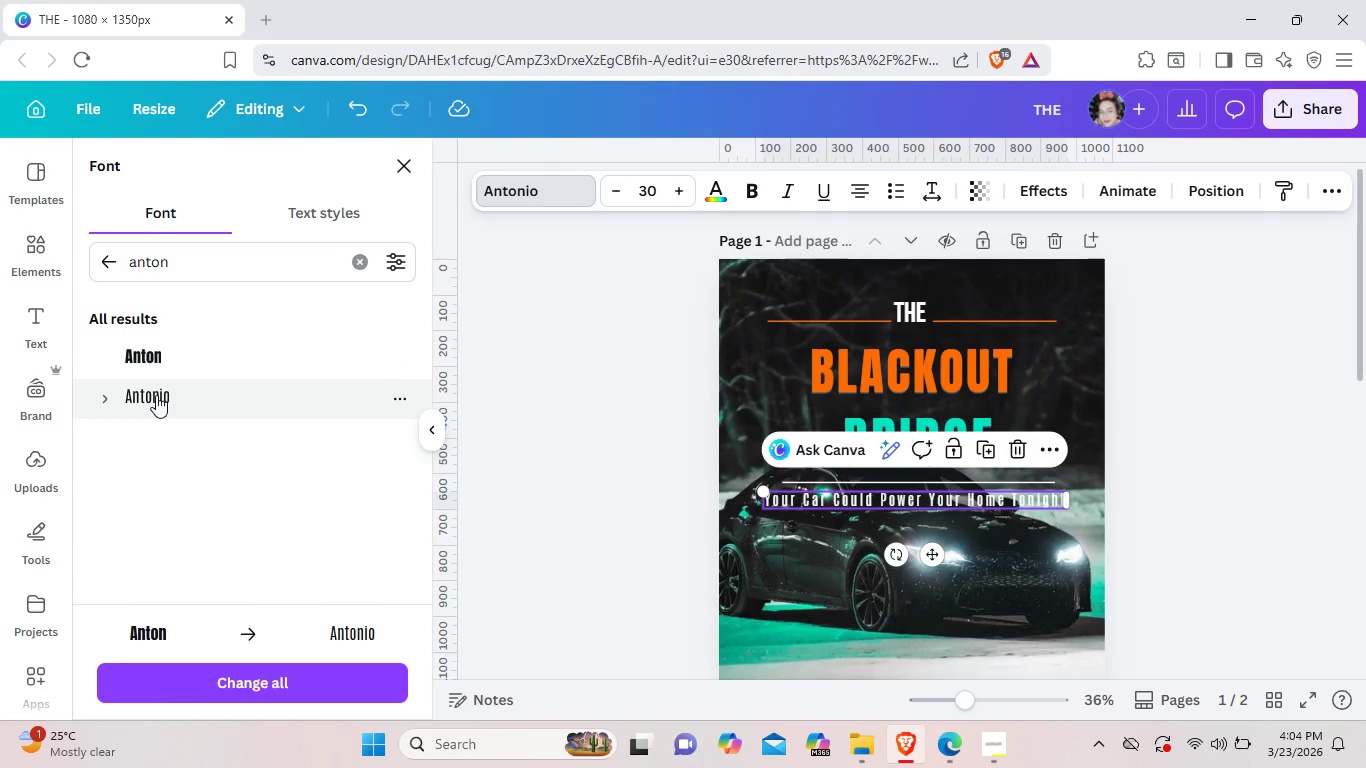 
left_click([109, 261])
 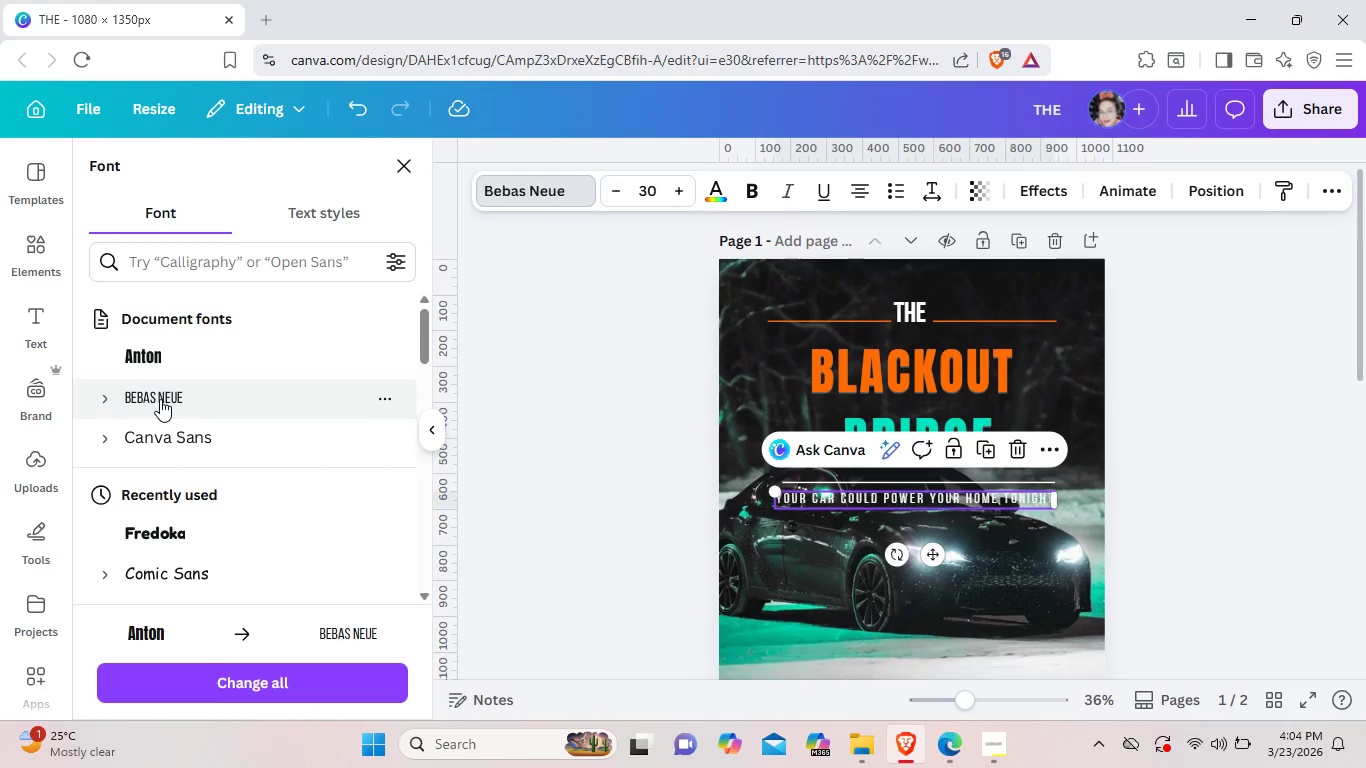 
left_click([160, 399])
 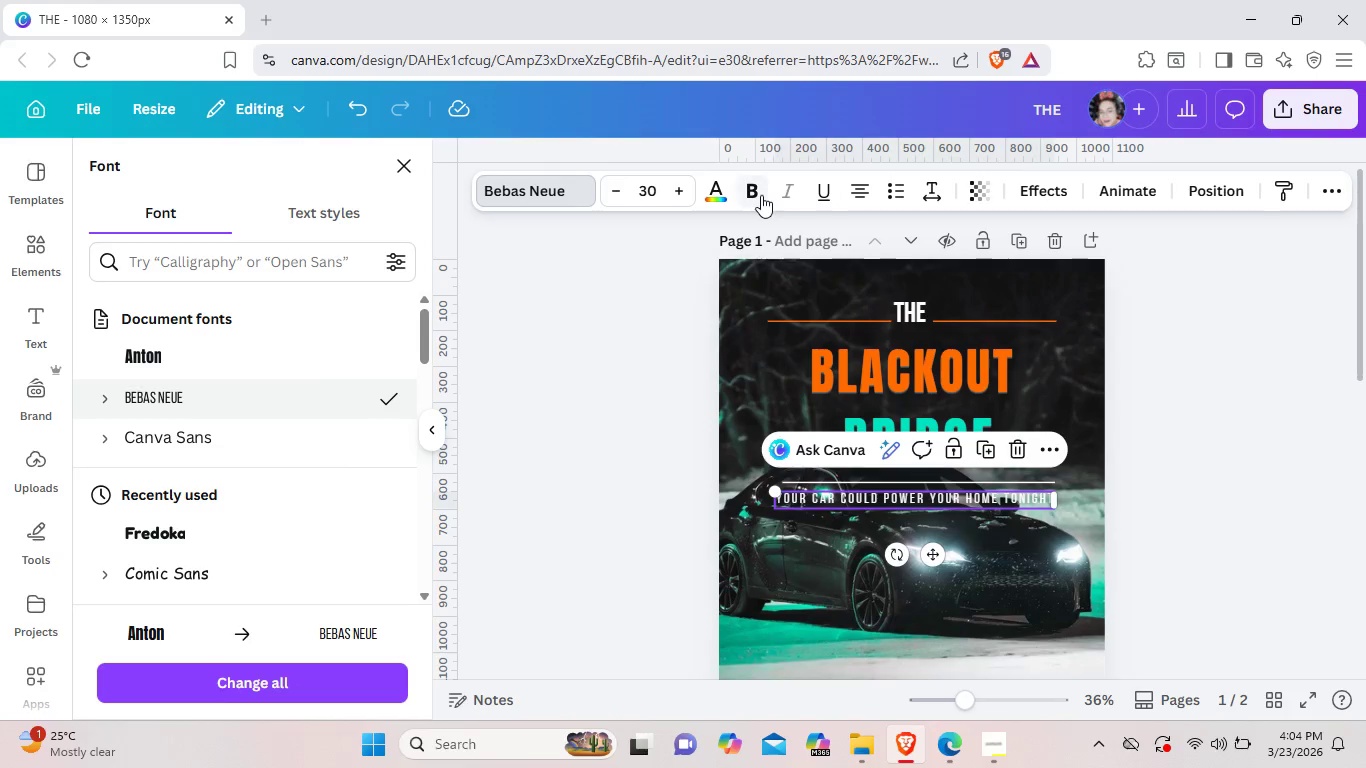 
left_click([761, 195])
 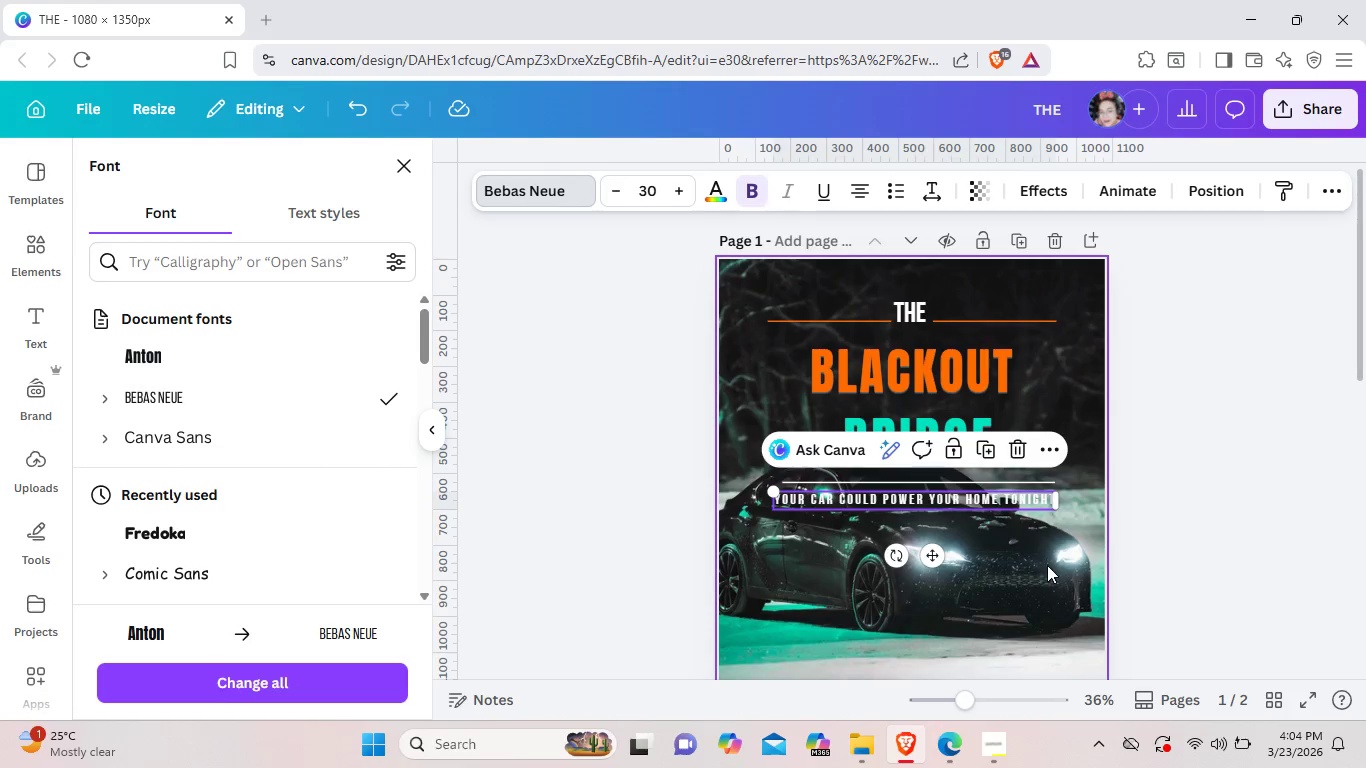 
left_click([1047, 565])
 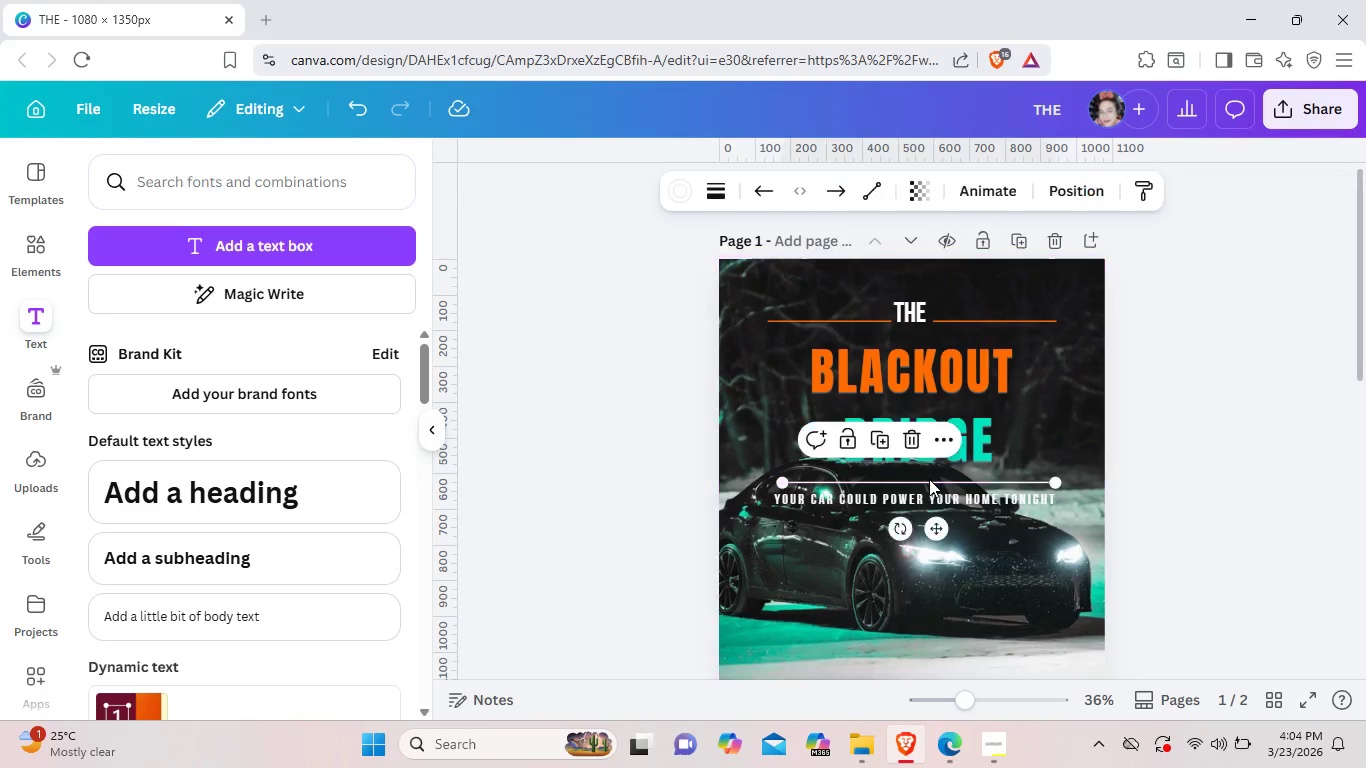 
left_click_drag(start_coordinate=[929, 478], to_coordinate=[927, 473])
 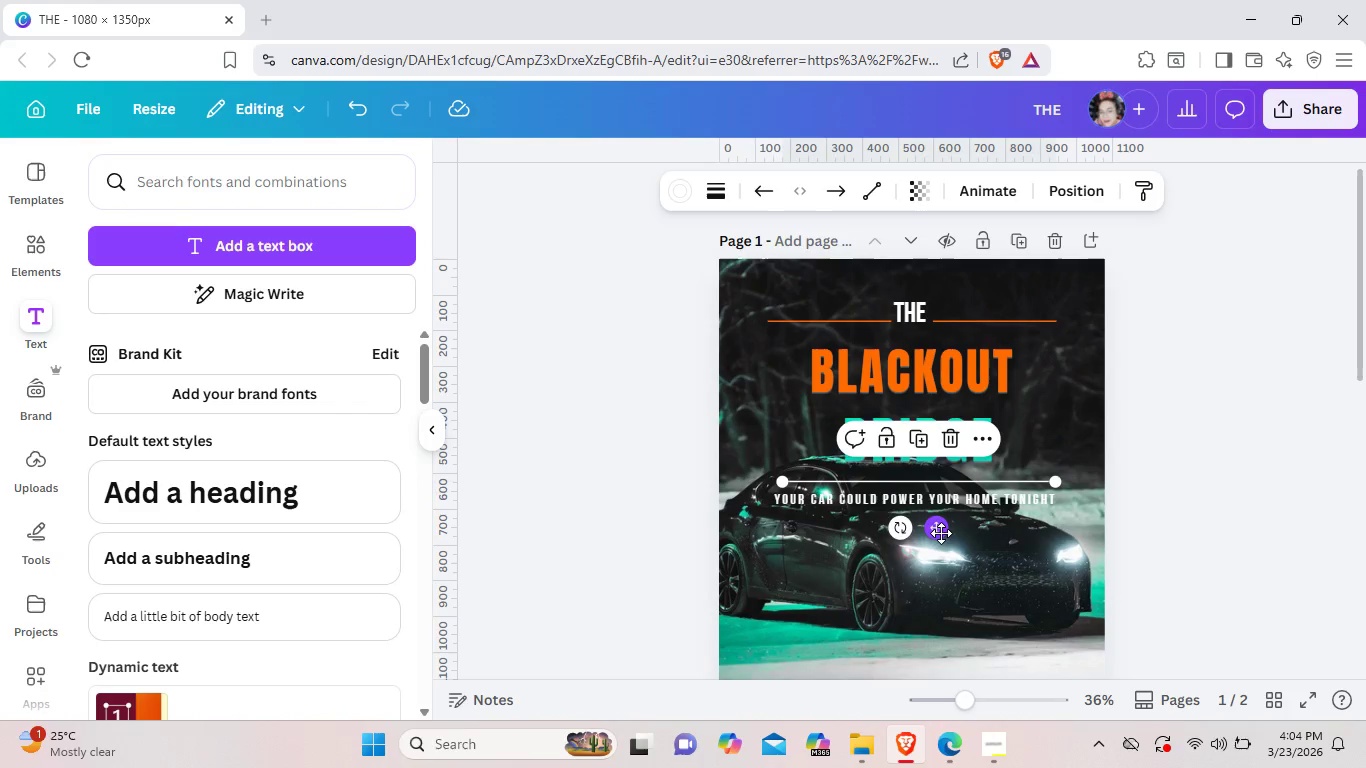 
left_click_drag(start_coordinate=[941, 536], to_coordinate=[939, 530])
 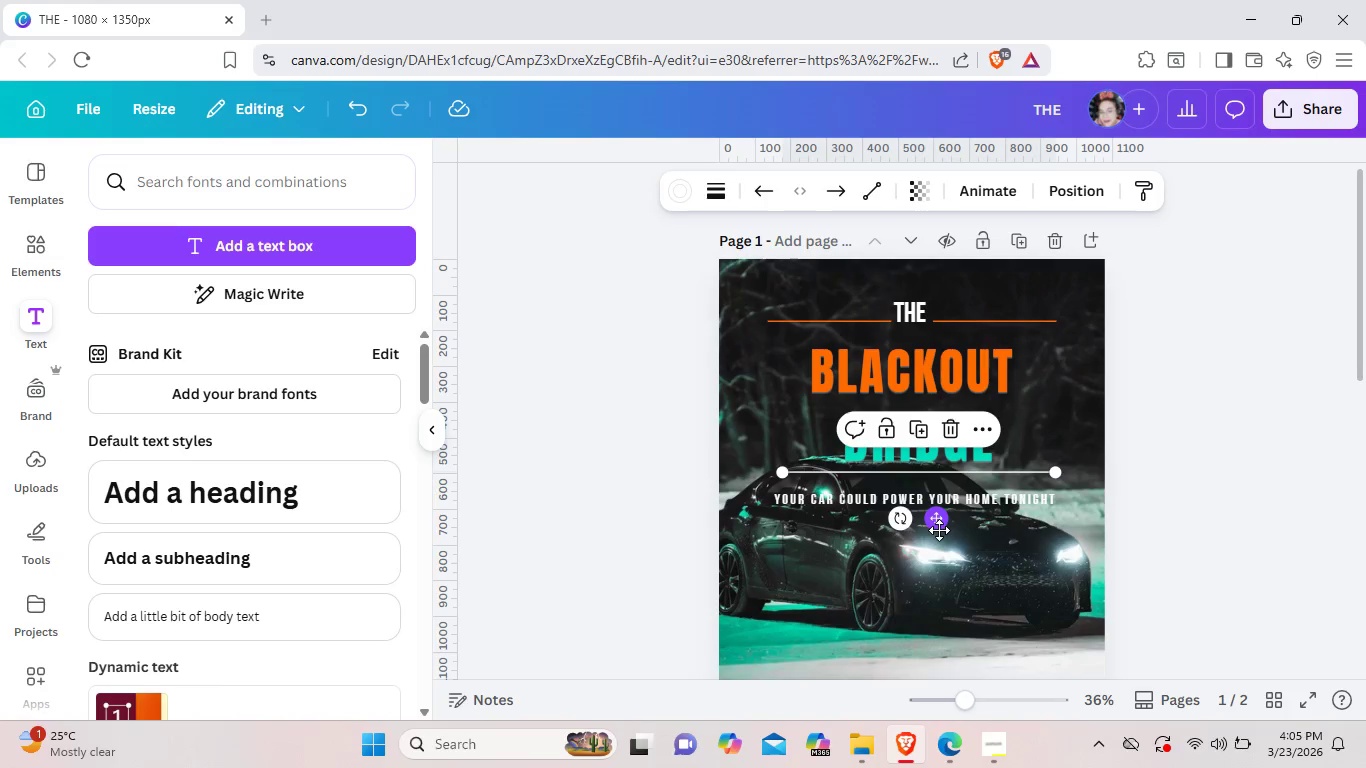 
left_click([945, 565])
 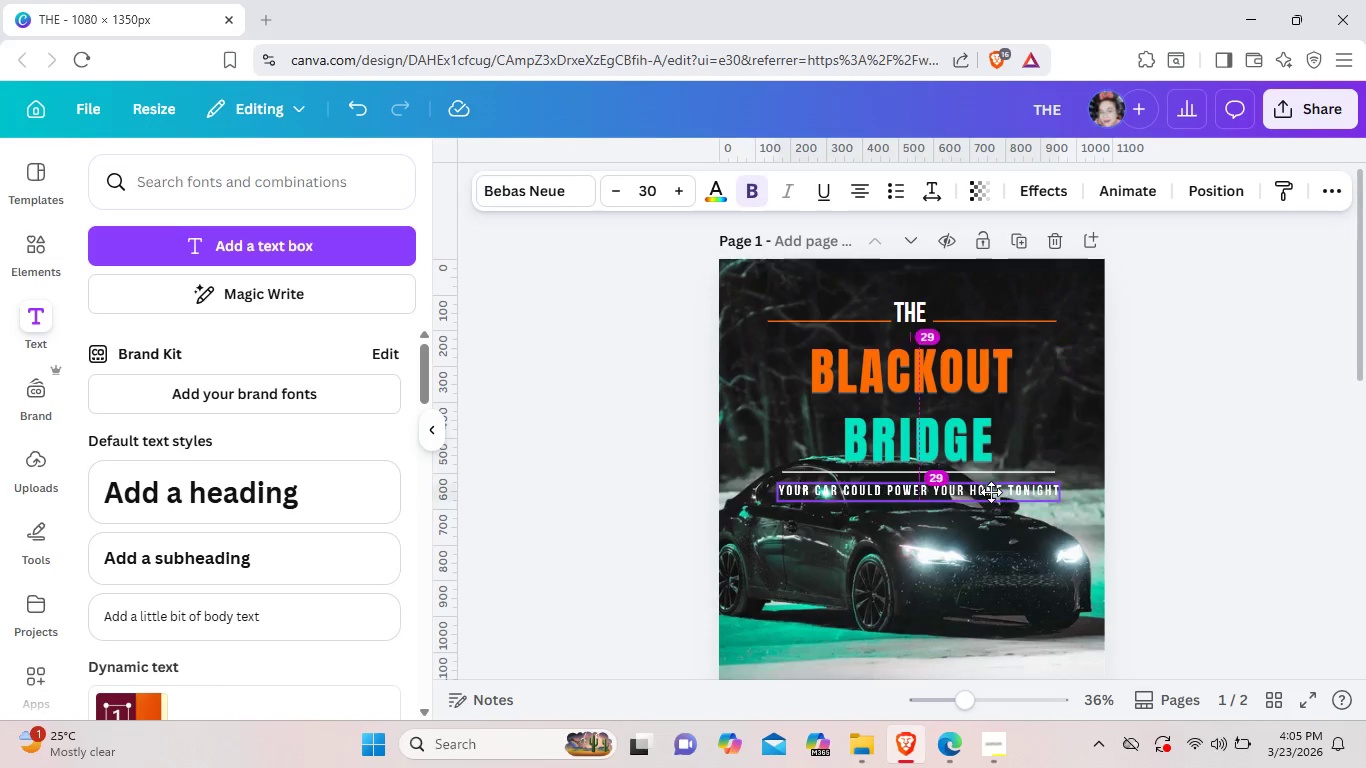 
left_click_drag(start_coordinate=[988, 498], to_coordinate=[990, 492])
 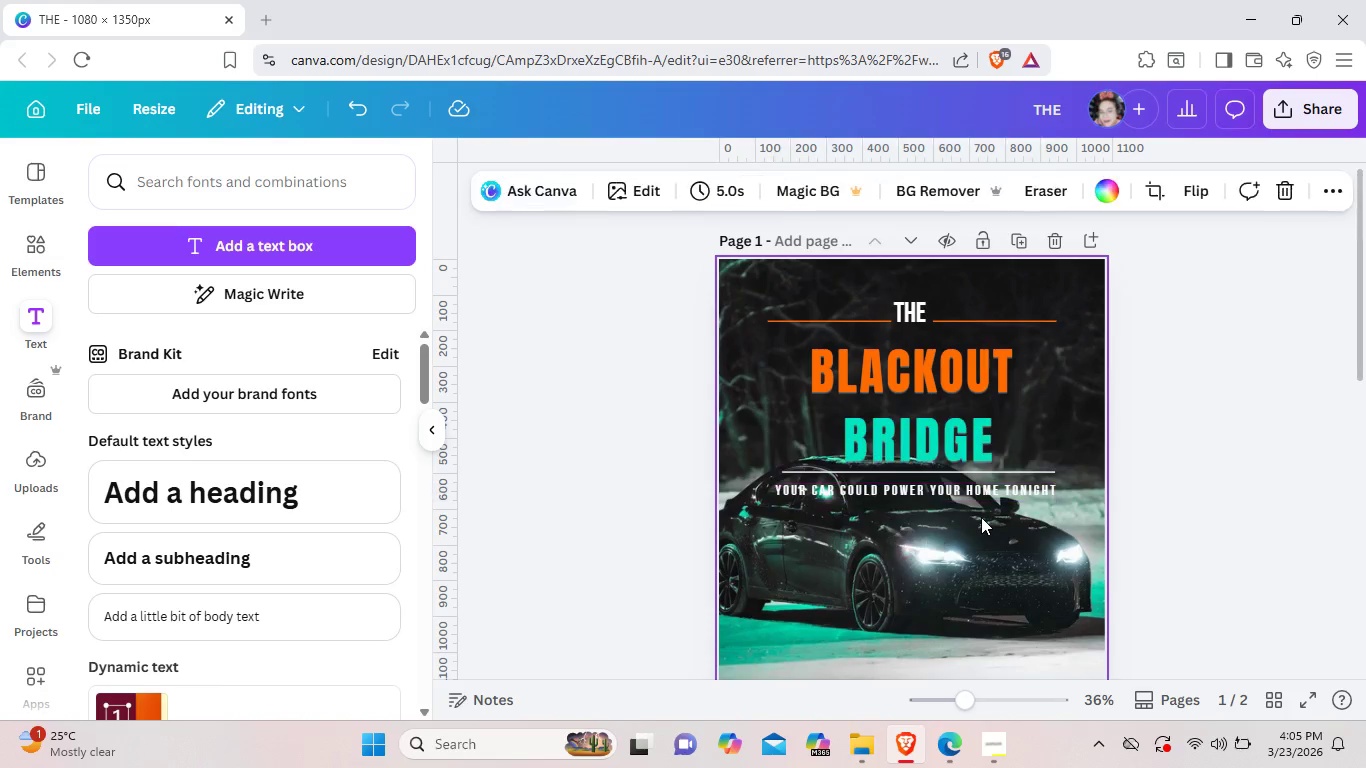 
left_click([981, 517])
 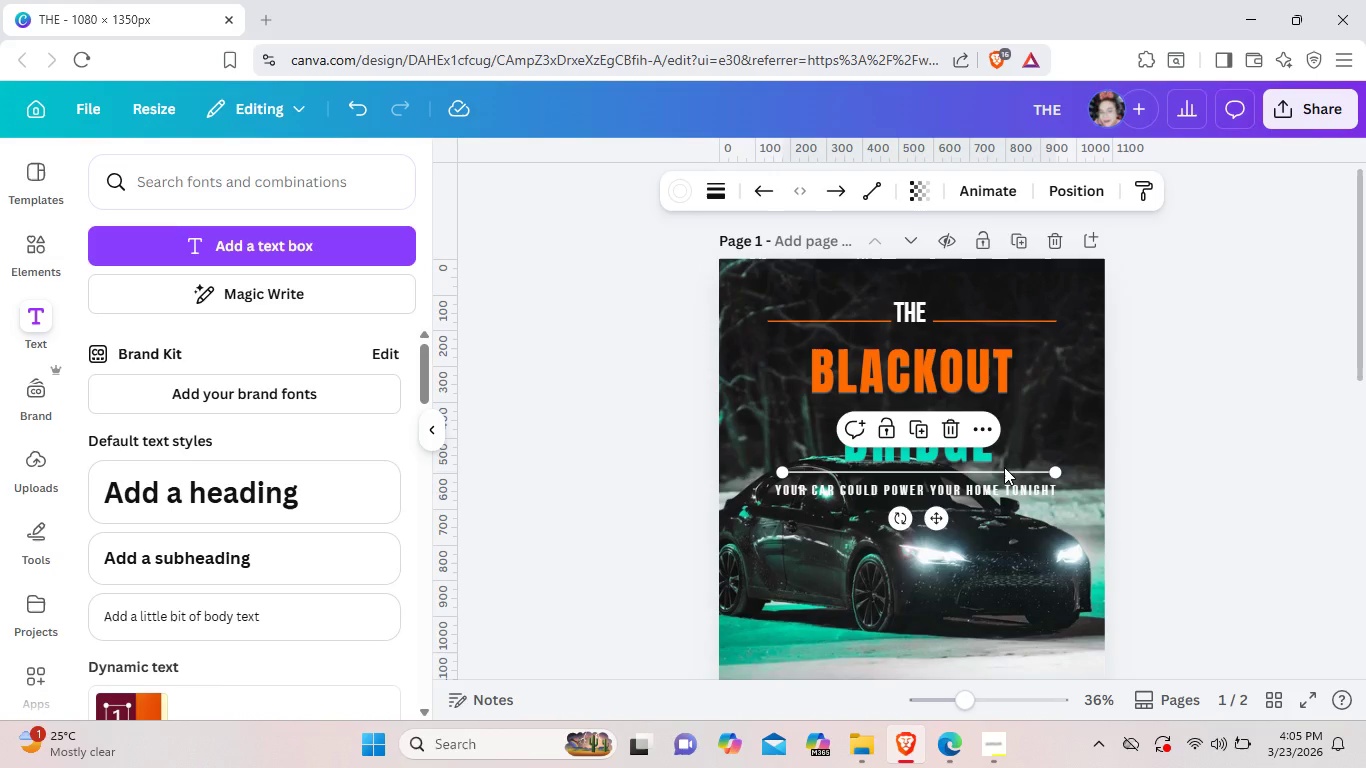 
left_click([1004, 467])
 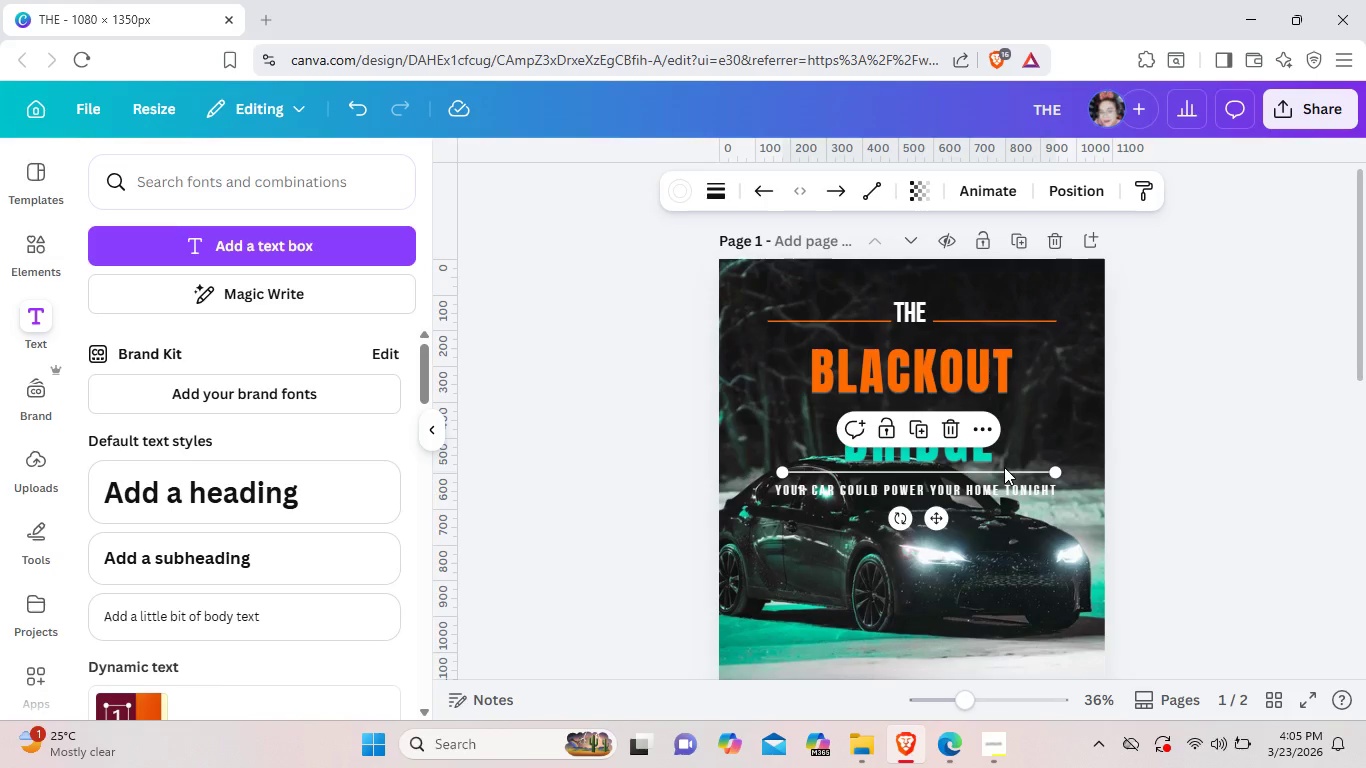 
key(Control+C)
 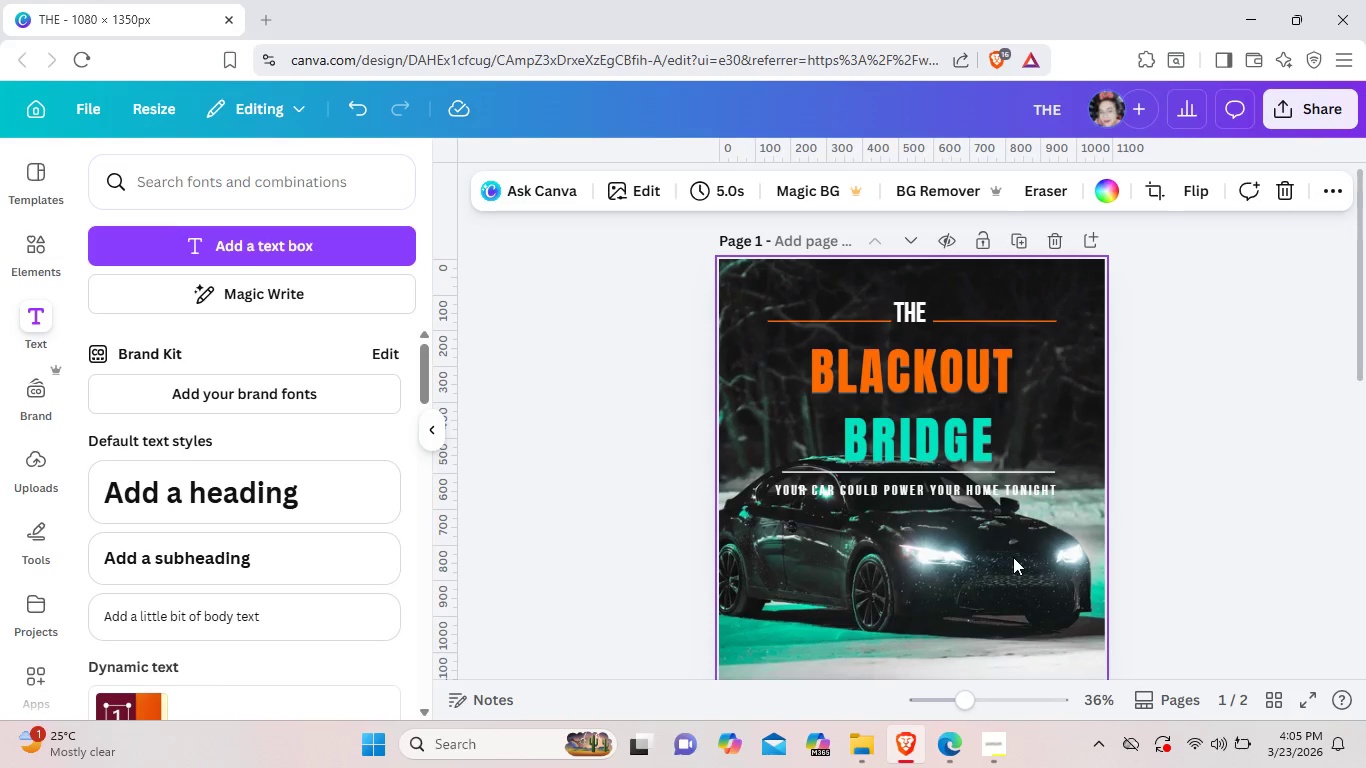 
left_click([1013, 557])
 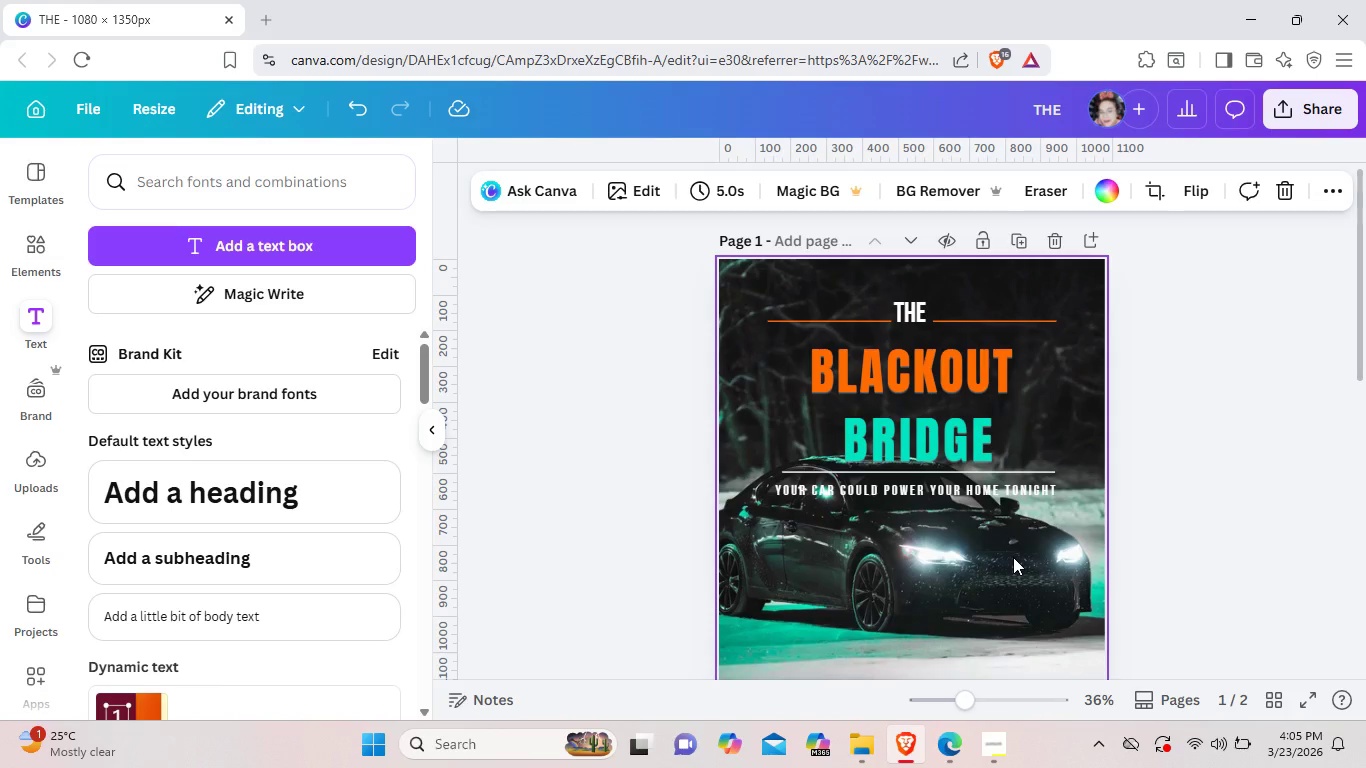 
key(Control+V)
 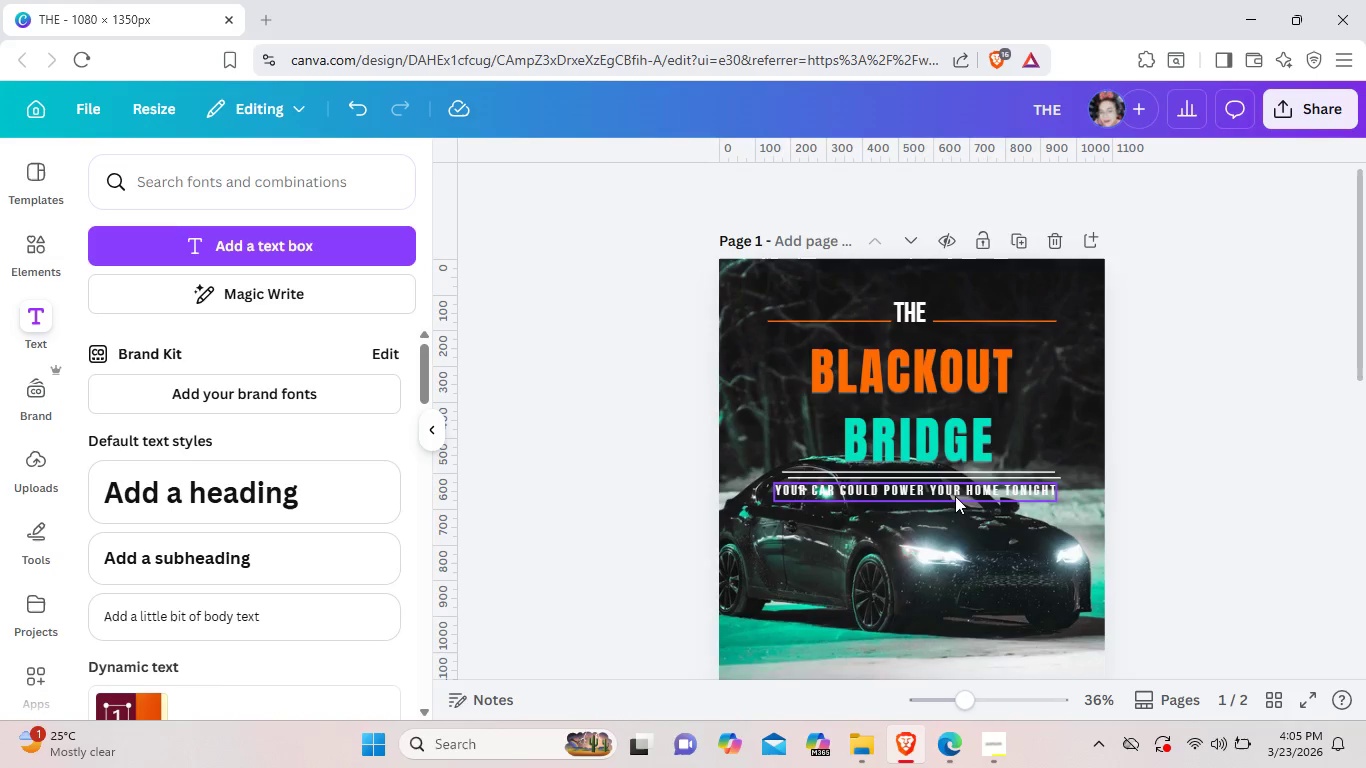 
left_click_drag(start_coordinate=[1013, 557], to_coordinate=[1011, 541])
 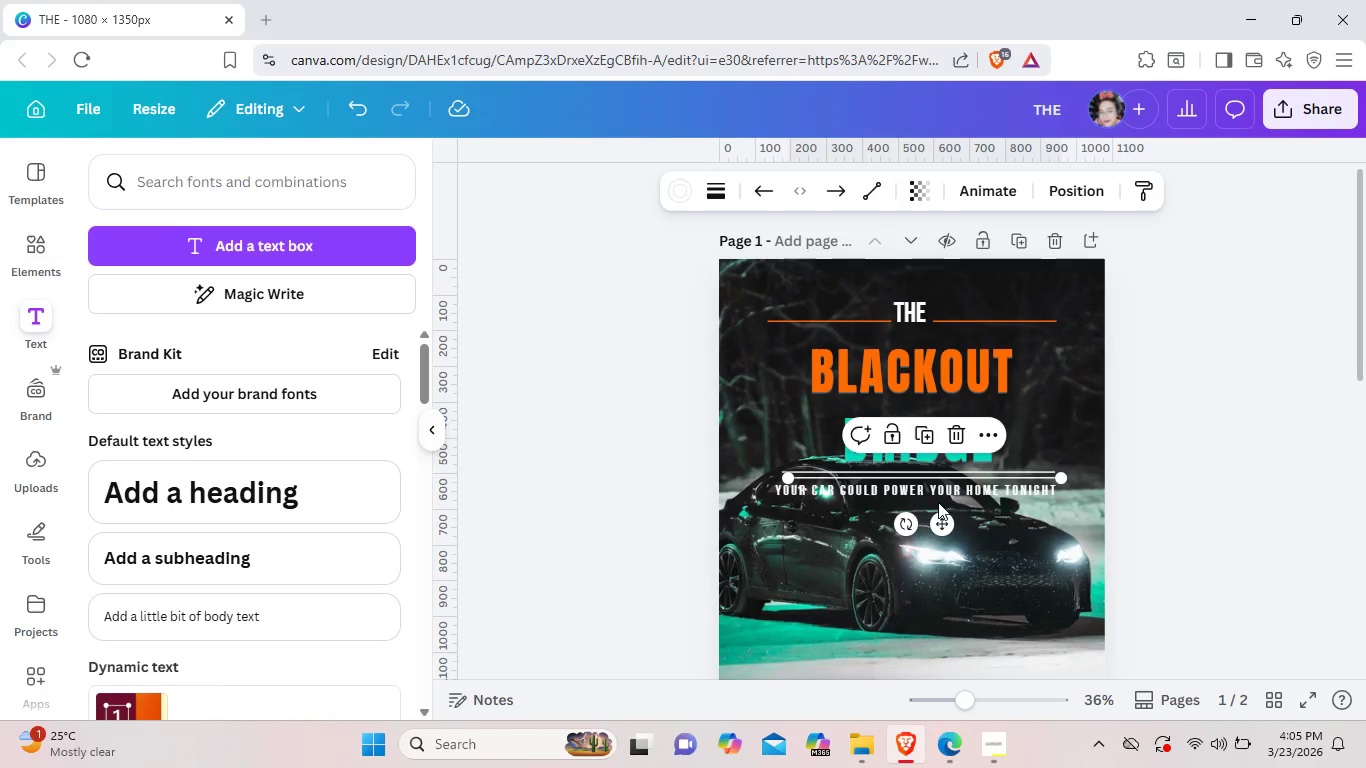 
left_click_drag(start_coordinate=[940, 478], to_coordinate=[938, 511])
 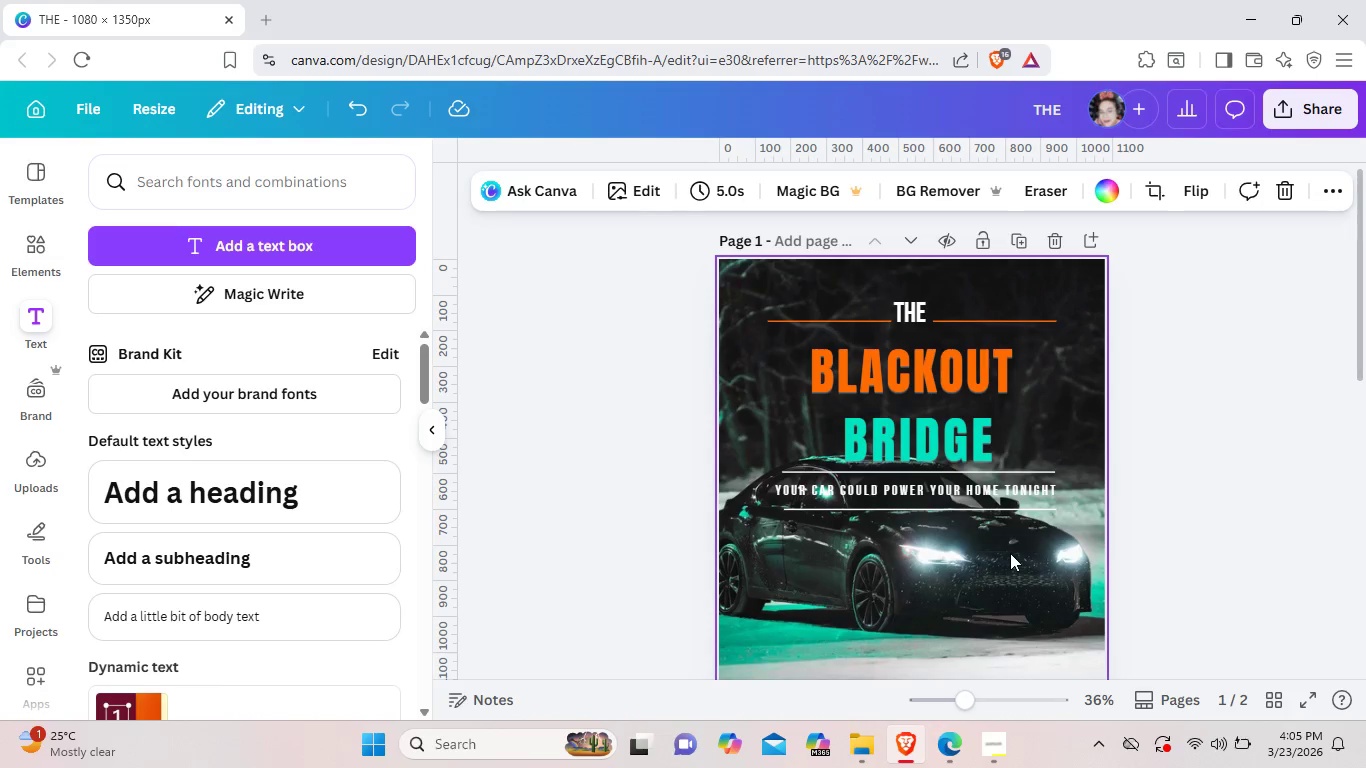 
left_click([1010, 553])
 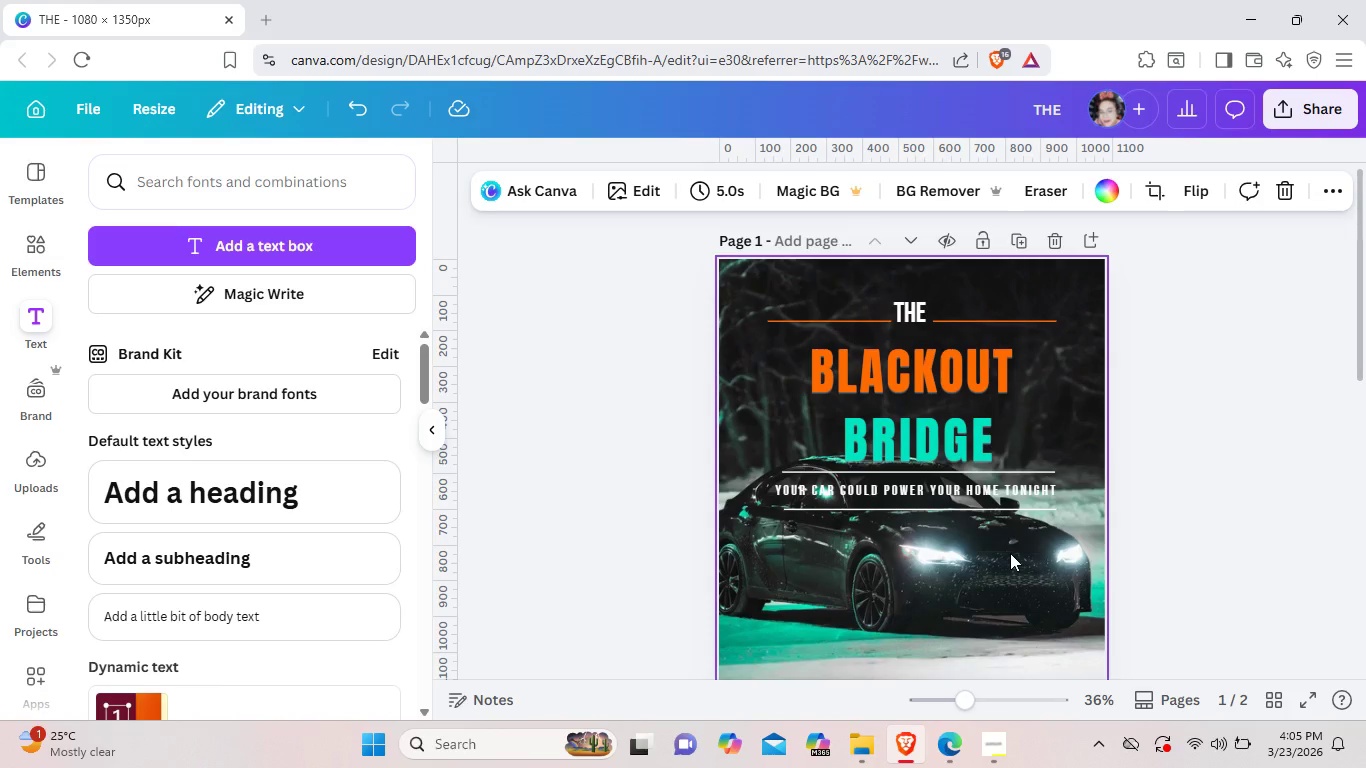 
wait(5.34)
 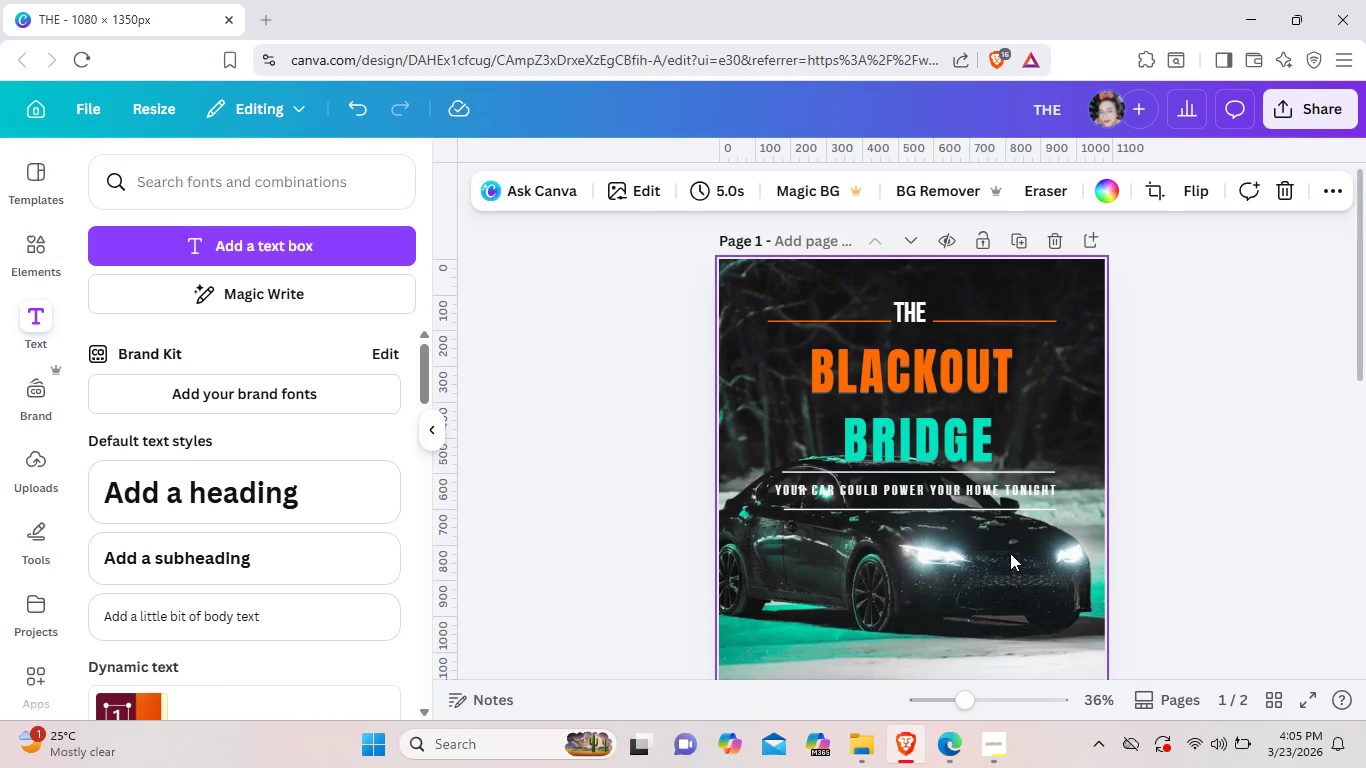 
scroll: coordinate [928, 523], scroll_direction: down, amount: 5.0
 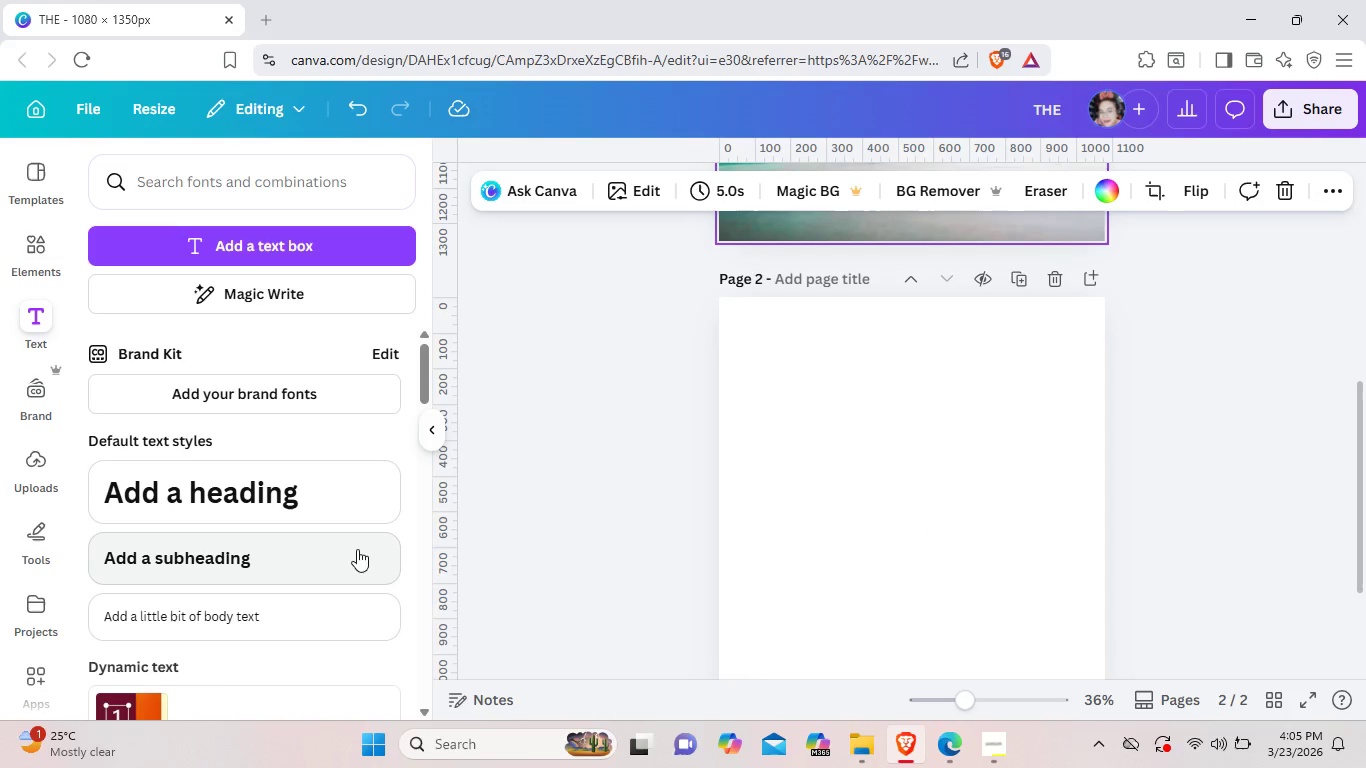 
wait(12.2)
 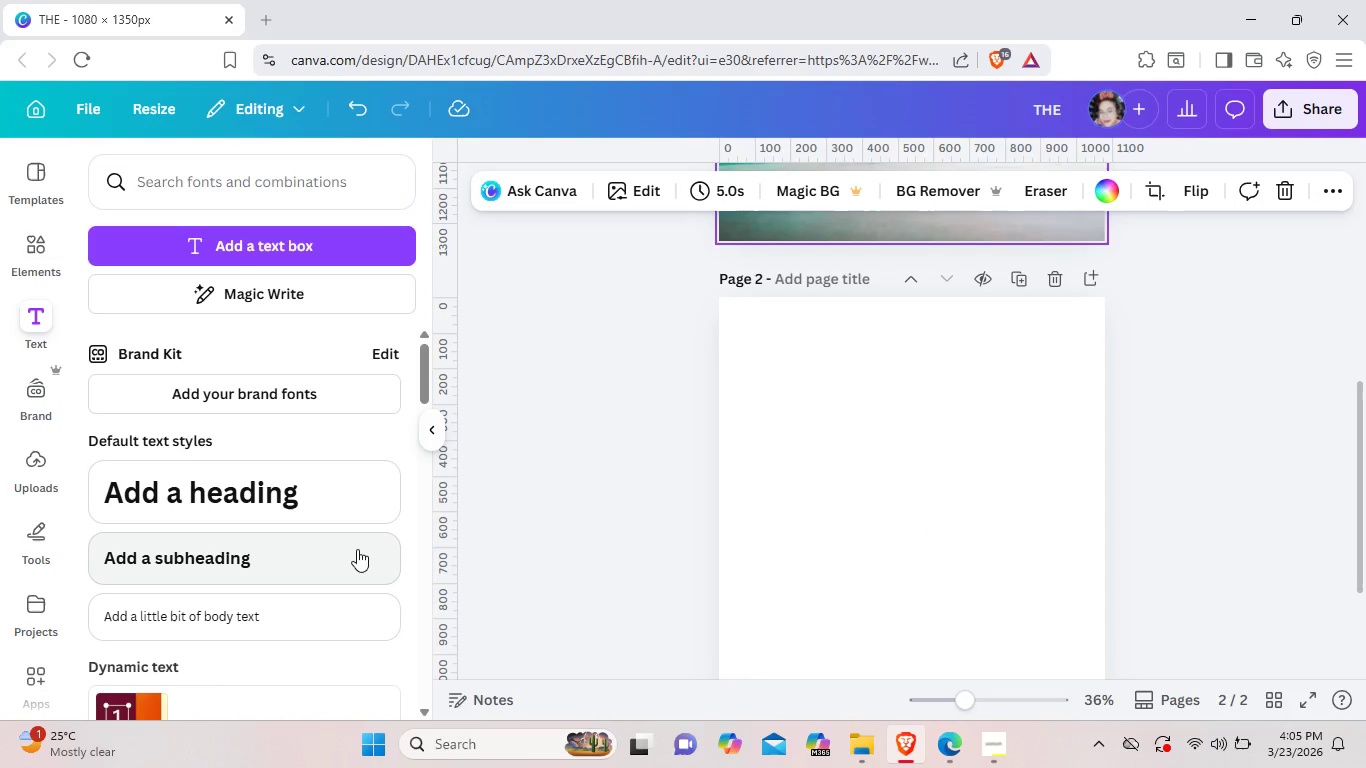 
scroll: coordinate [920, 487], scroll_direction: up, amount: 2.0
 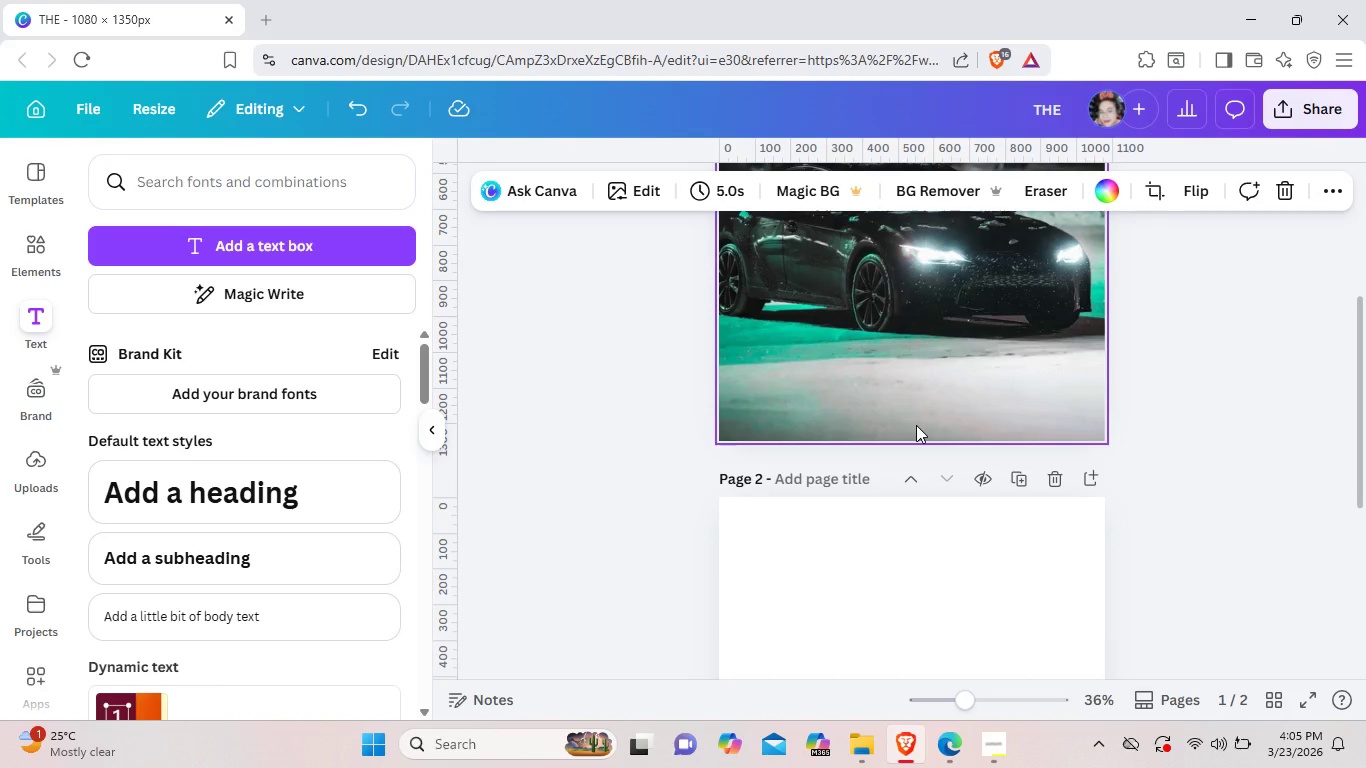 
left_click([916, 425])
 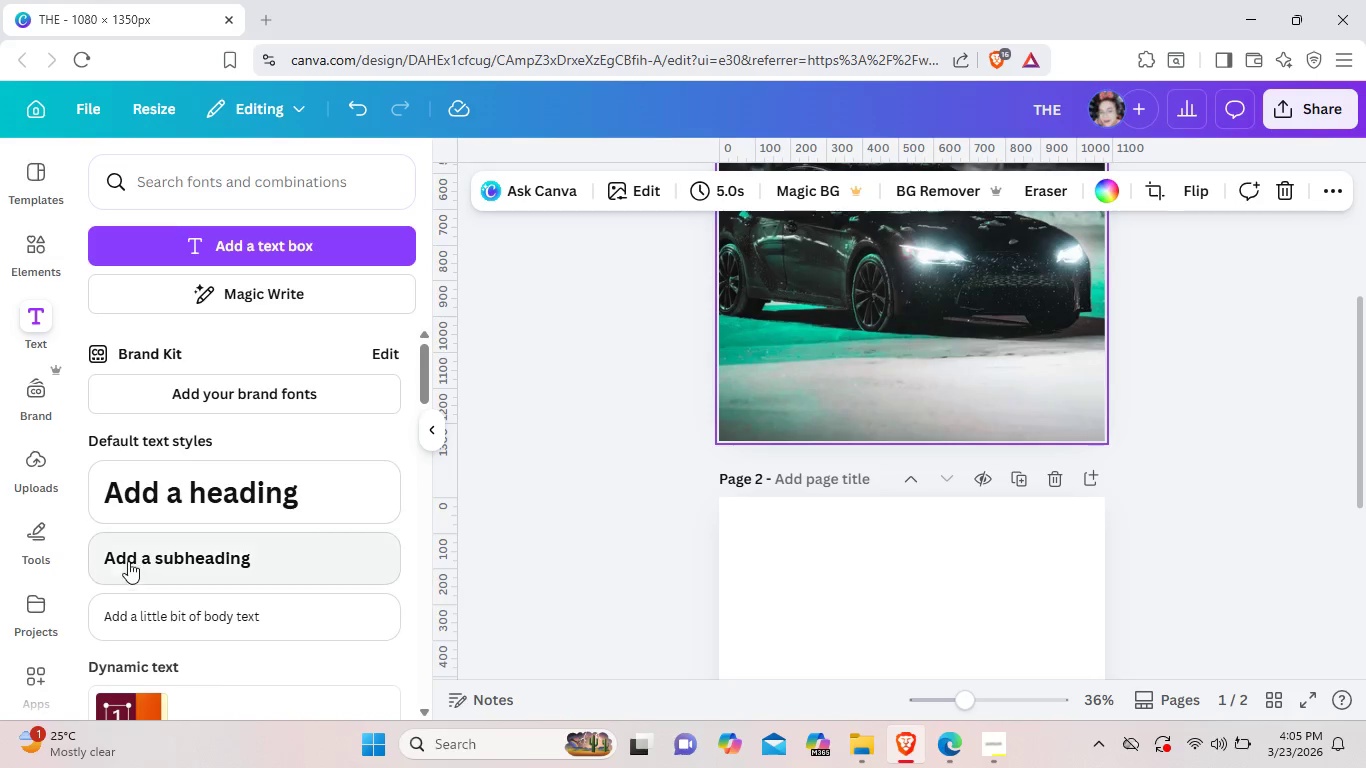 
wait(7.97)
 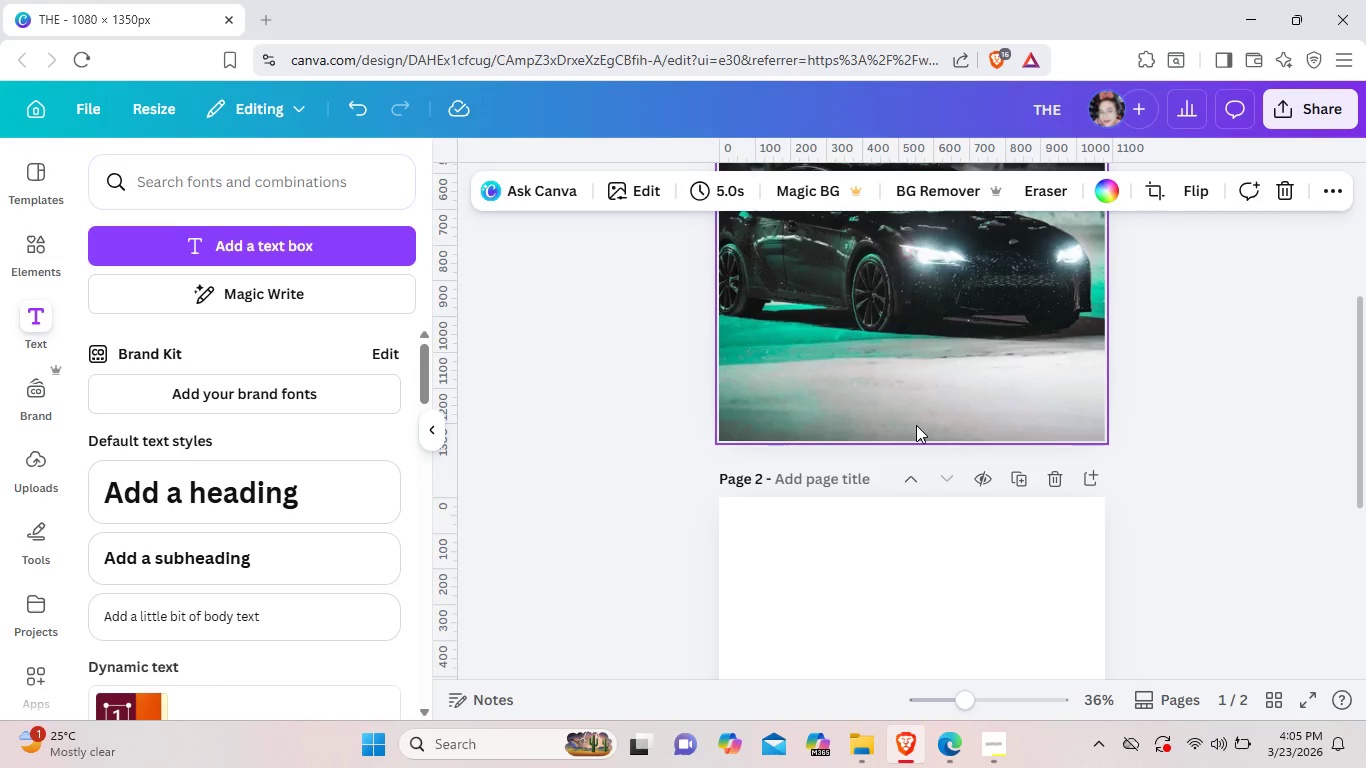 
scroll: coordinate [1207, 339], scroll_direction: up, amount: 1.0
 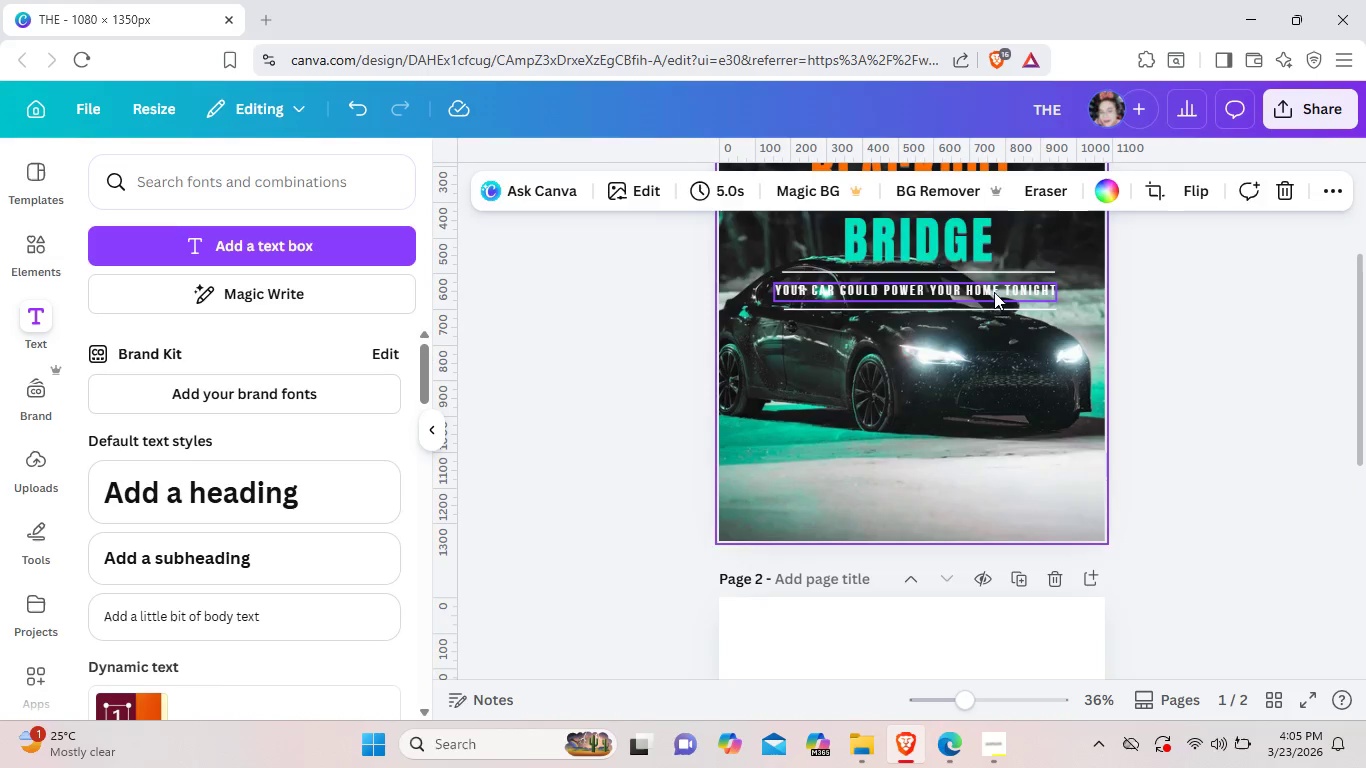 
left_click([994, 292])
 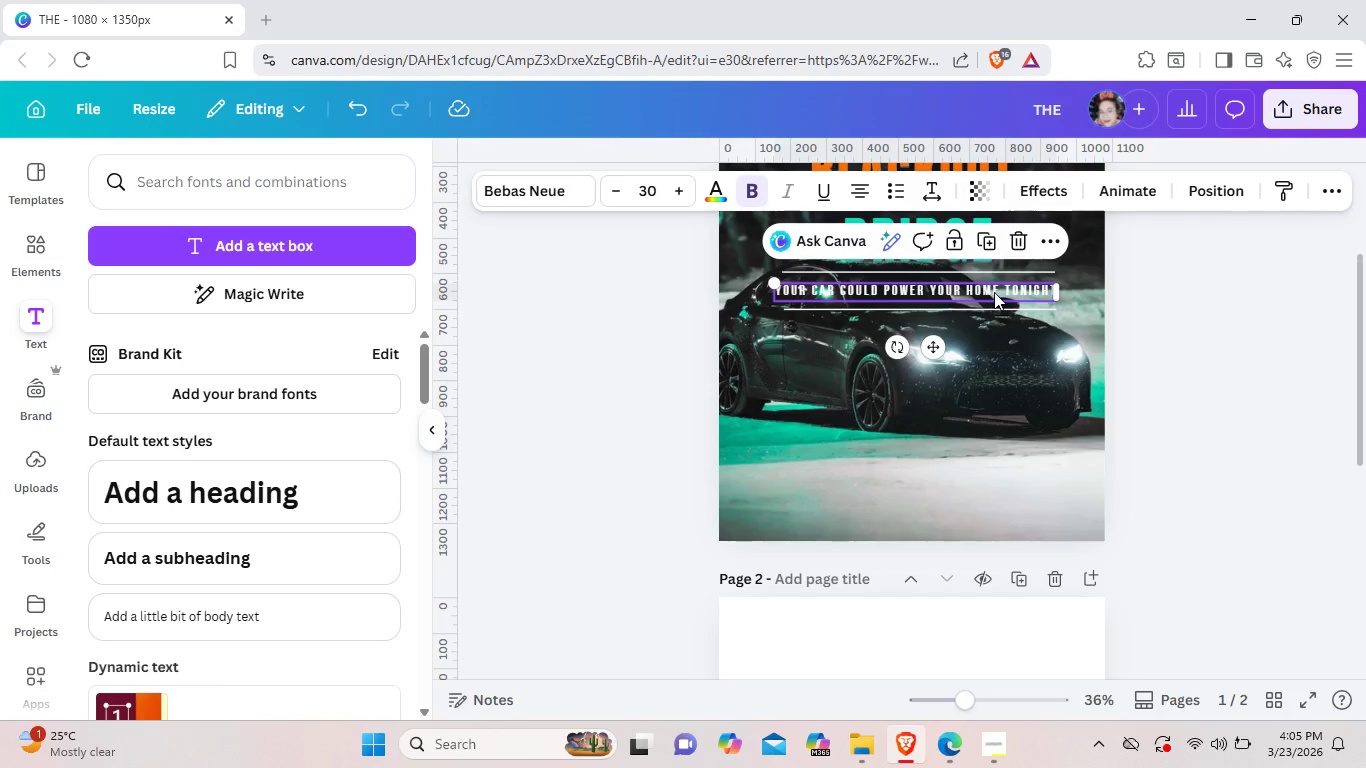 
key(Control+C)
 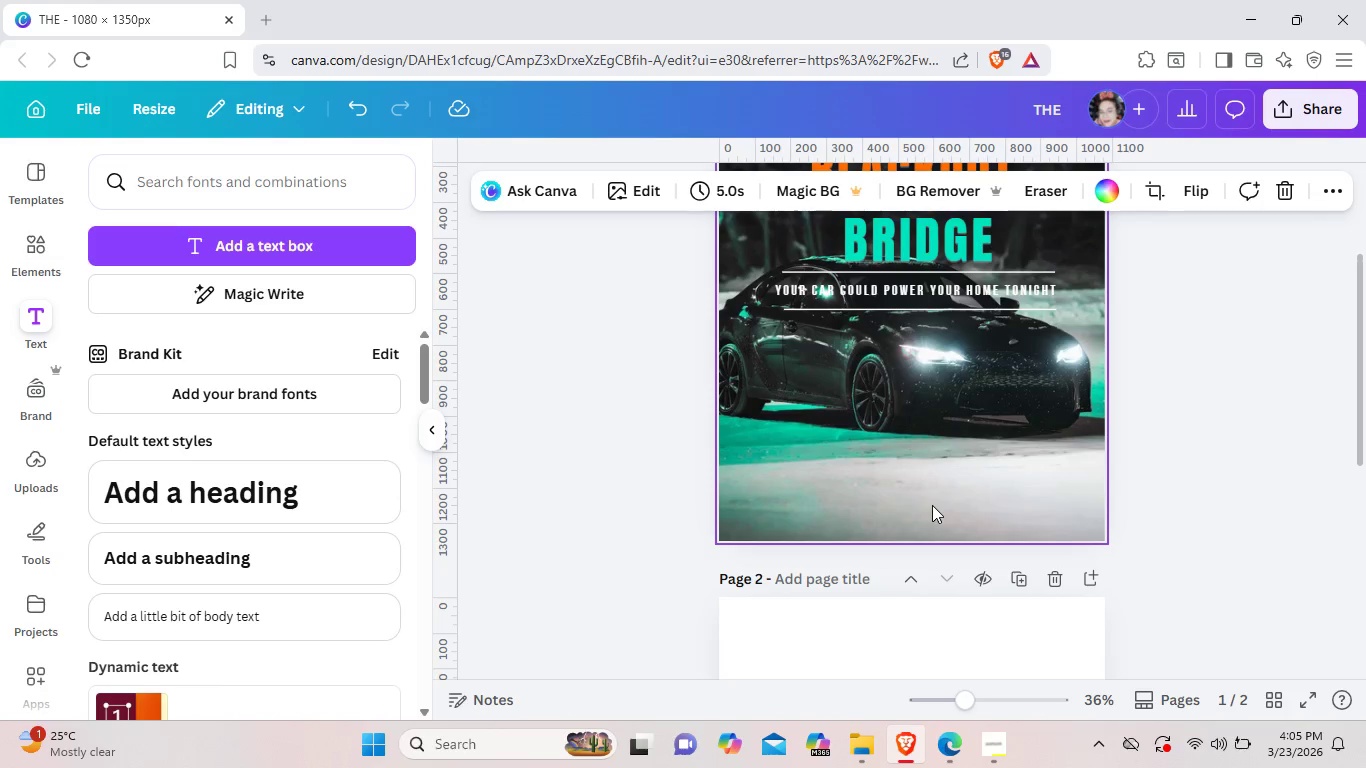 
double_click([932, 505])
 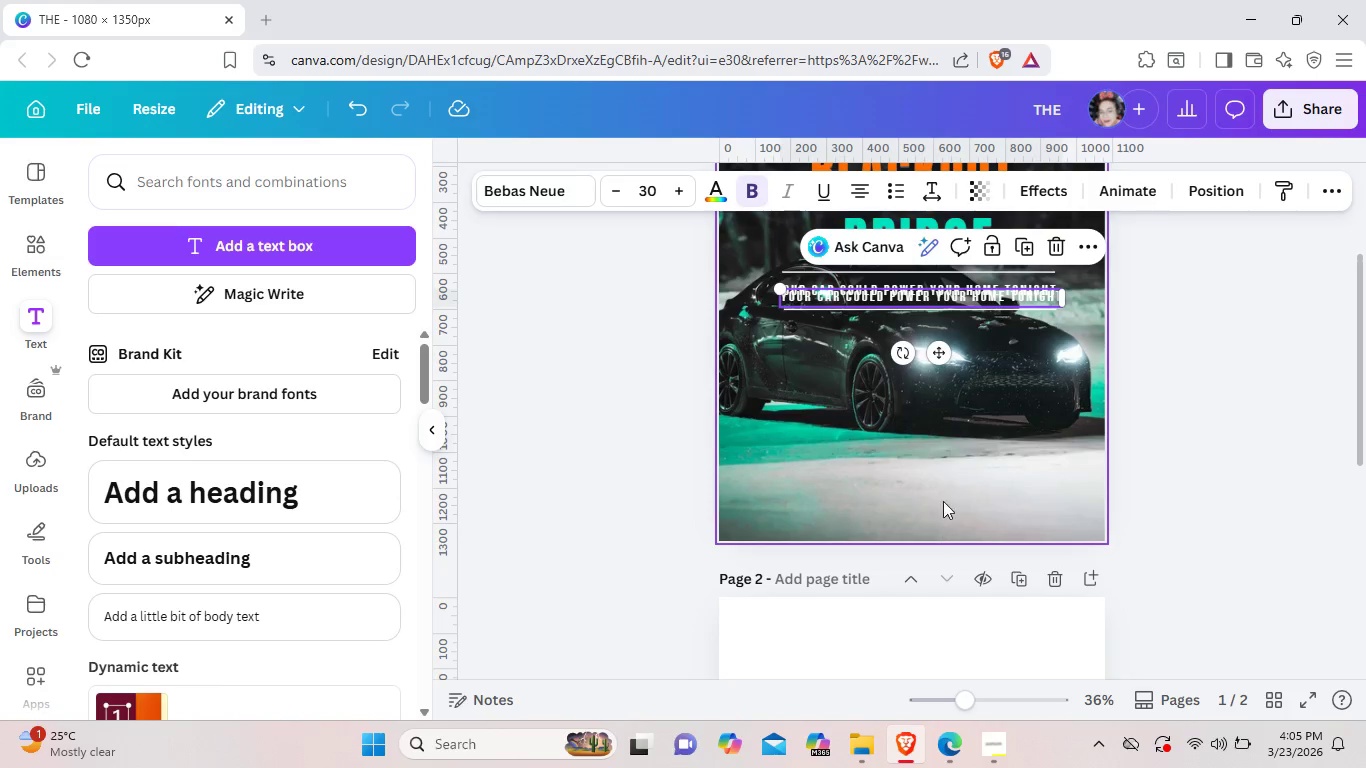 
key(Control+V)
 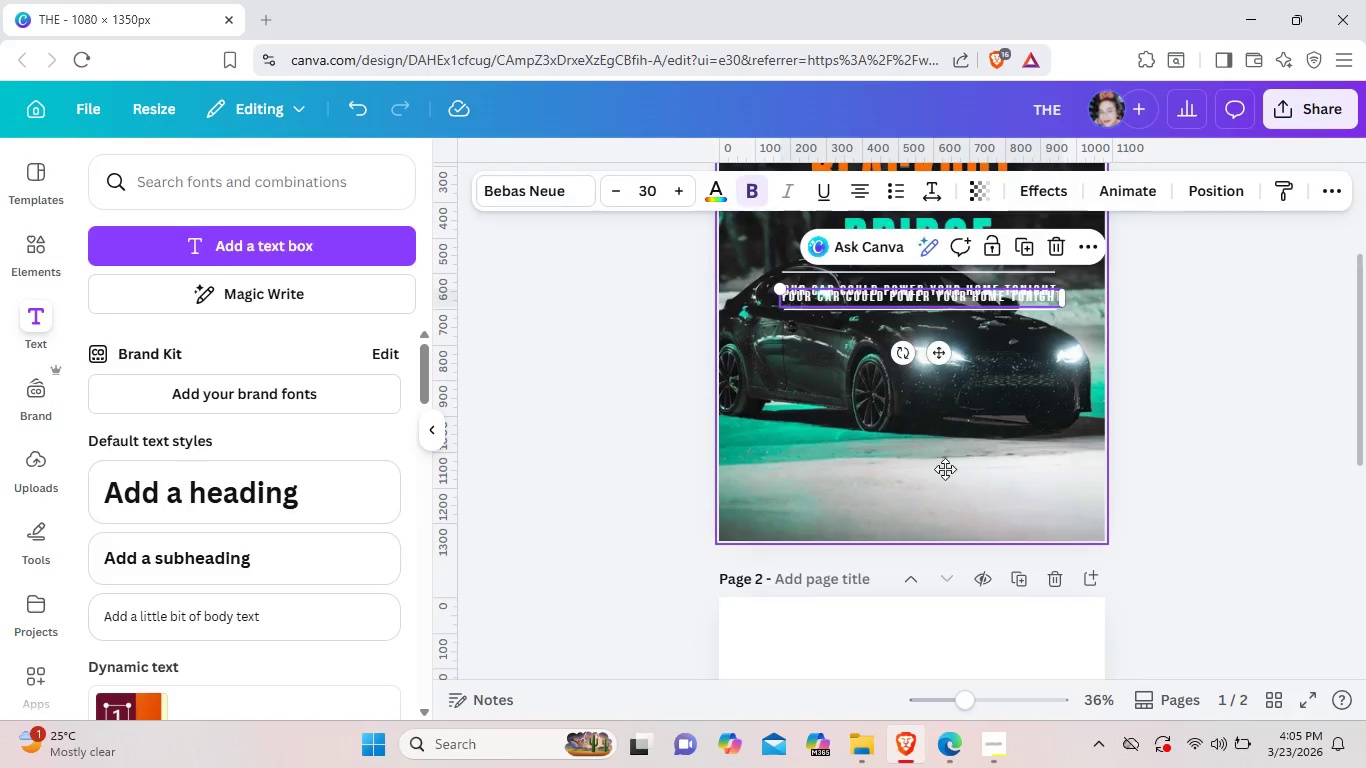 
left_click_drag(start_coordinate=[943, 364], to_coordinate=[948, 531])
 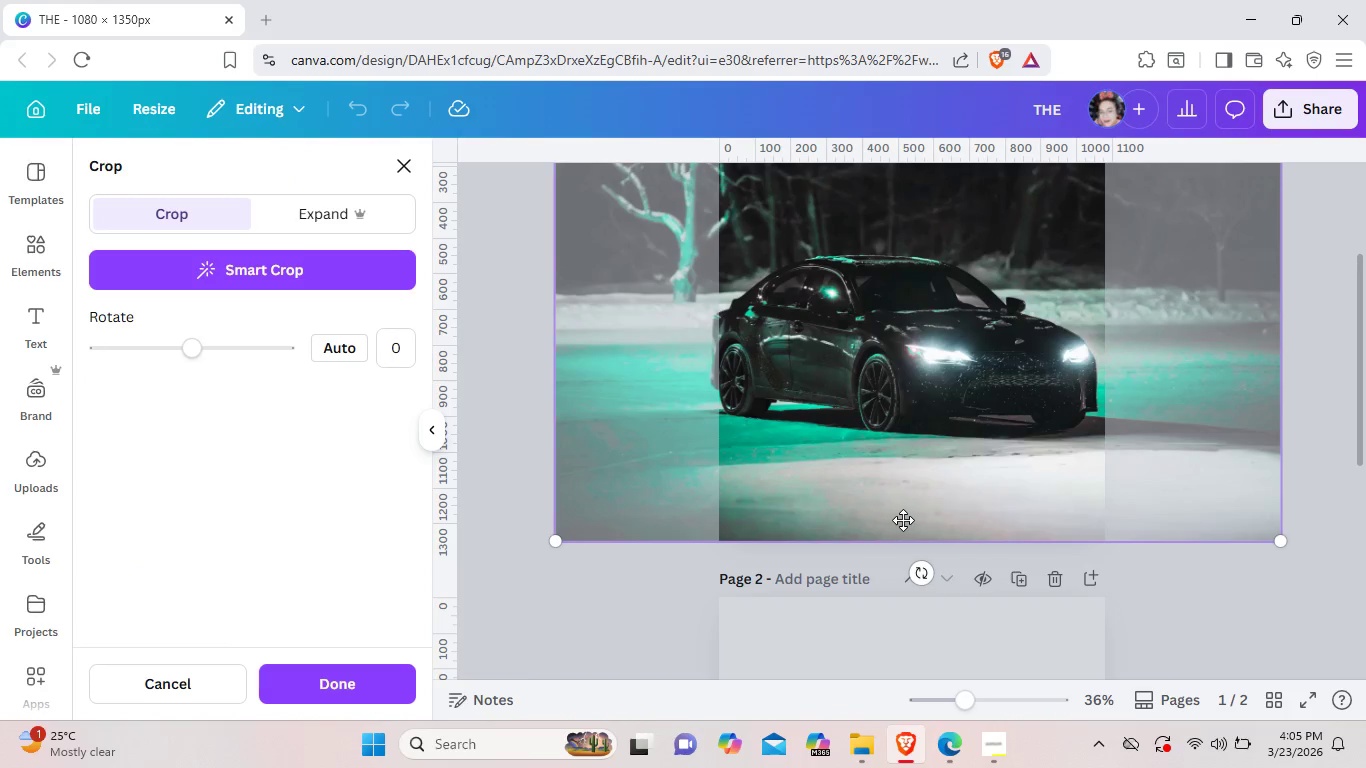 
left_click_drag(start_coordinate=[896, 520], to_coordinate=[909, 517])
 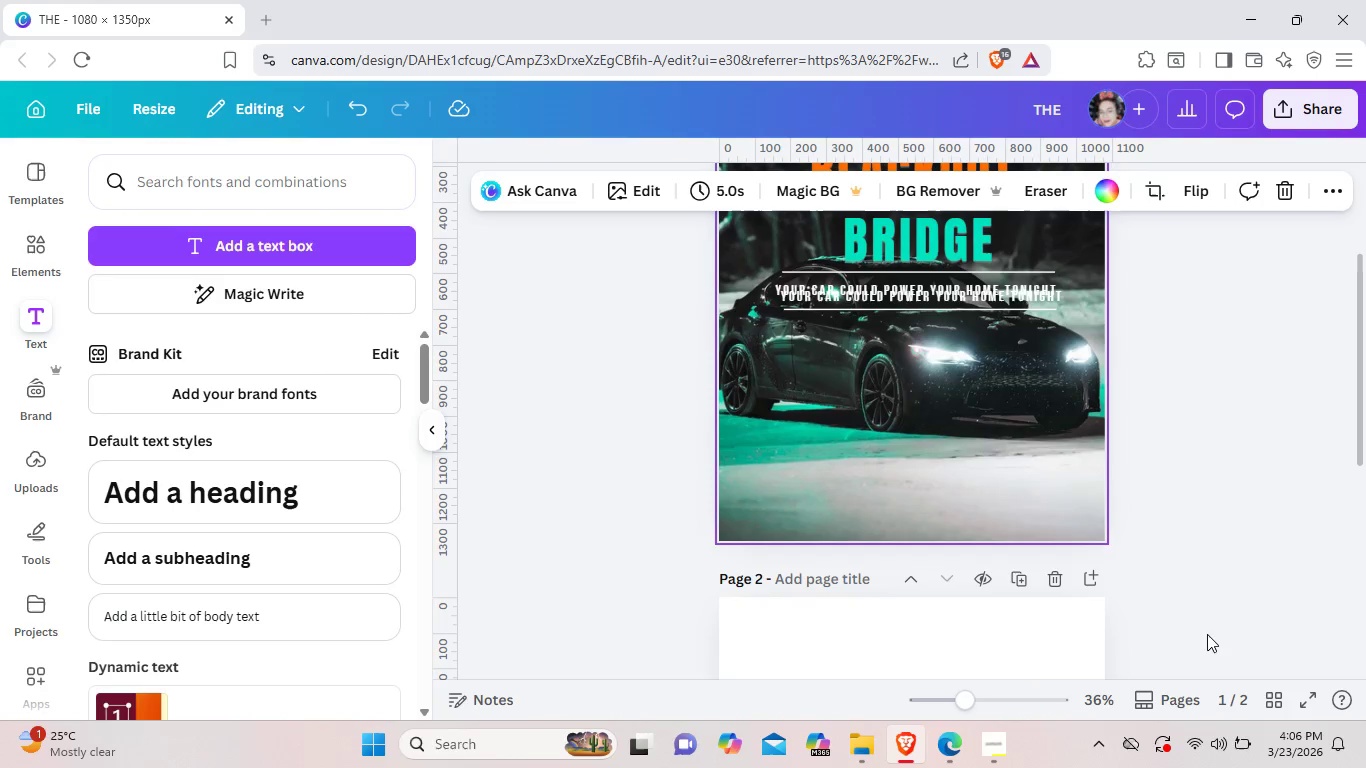 
left_click([1212, 635])
 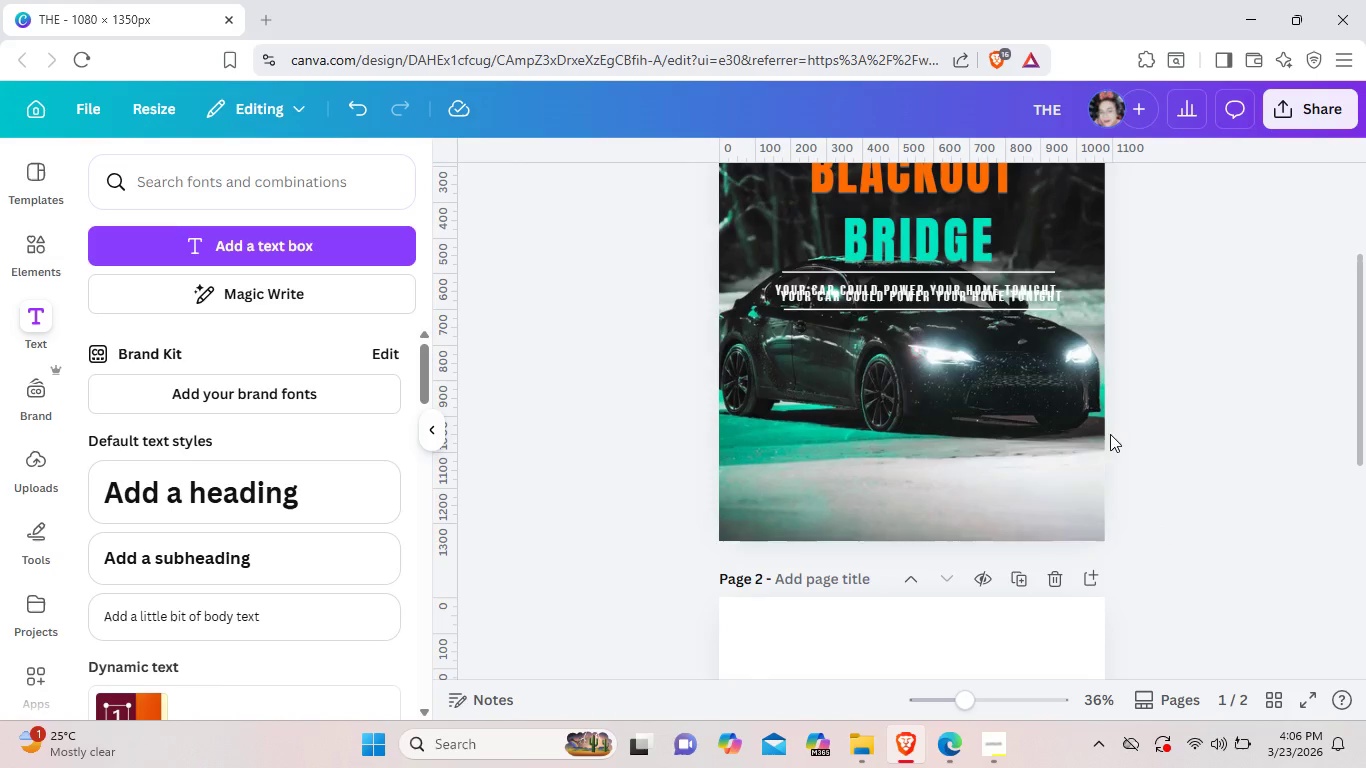 
left_click([1162, 526])
 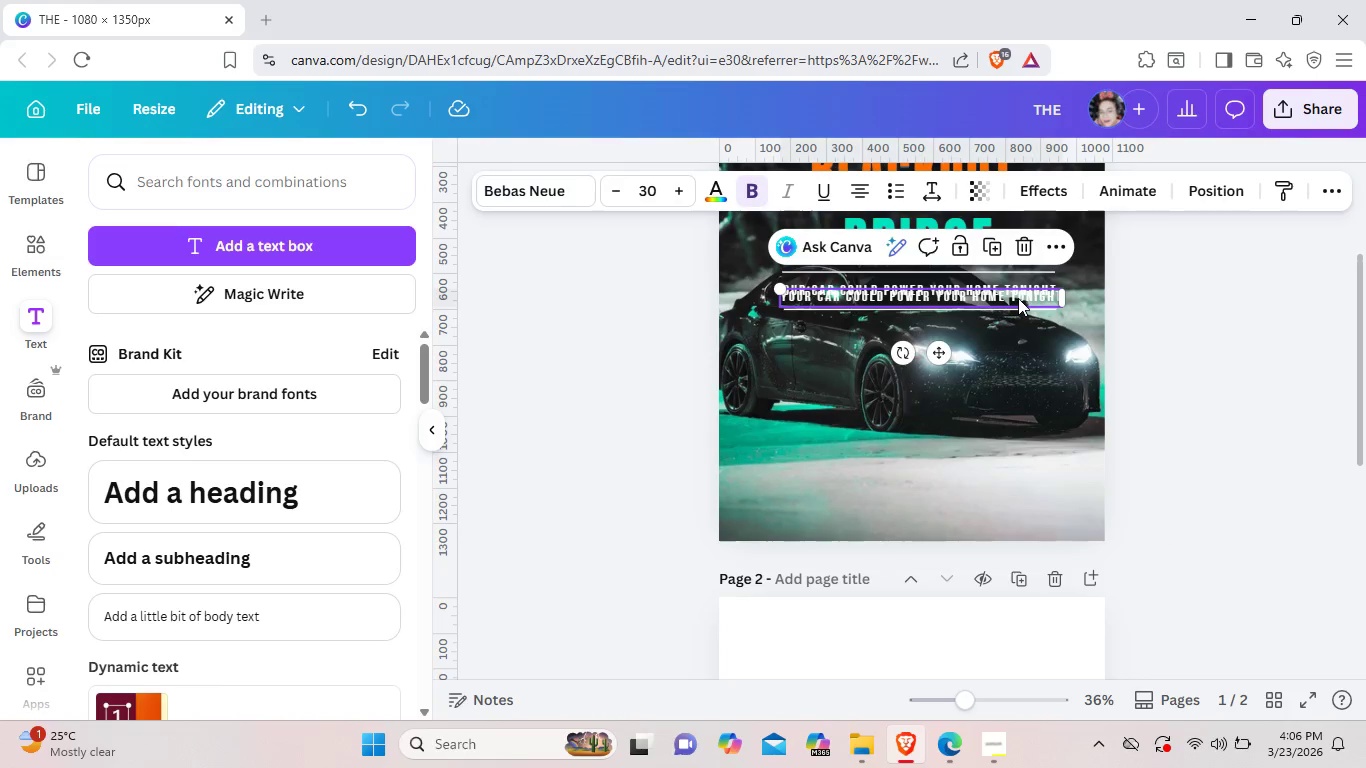 
left_click([1018, 298])
 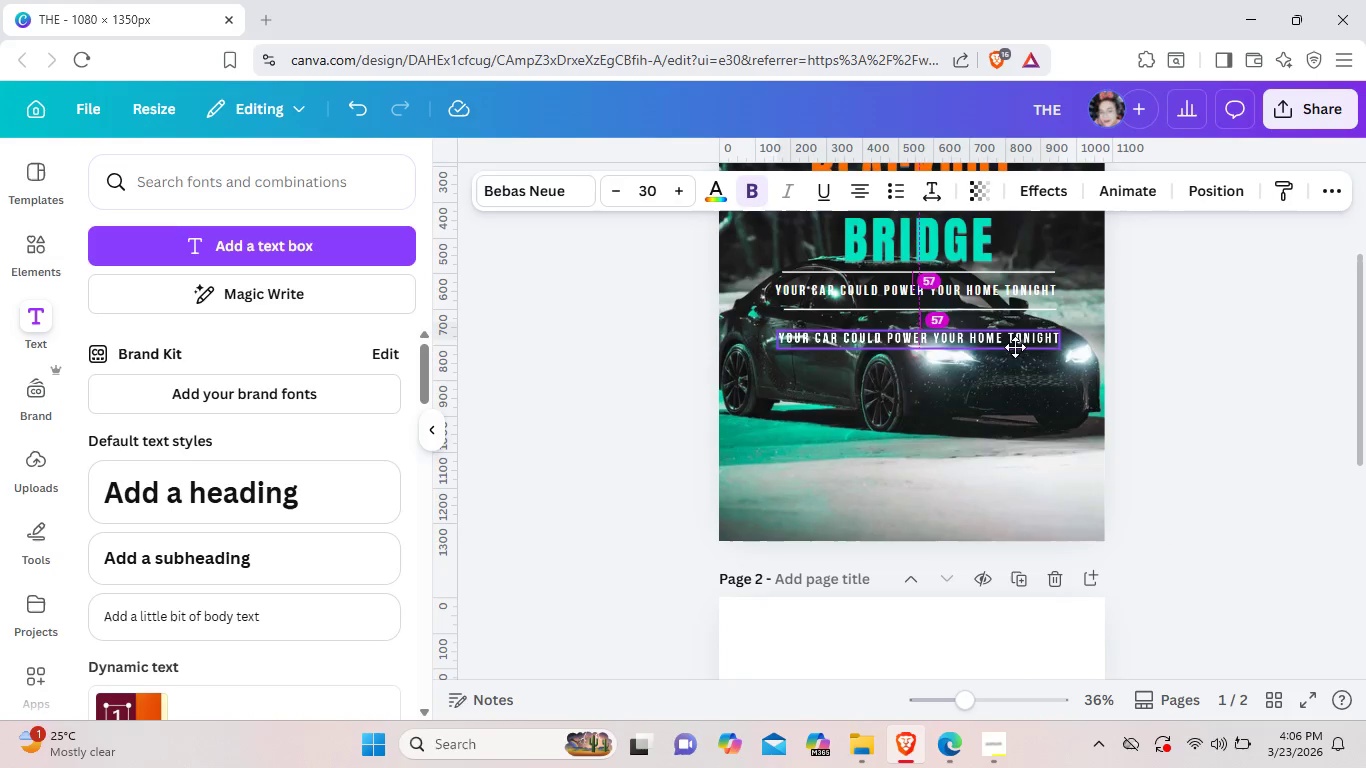 
left_click_drag(start_coordinate=[1018, 298], to_coordinate=[1006, 474])
 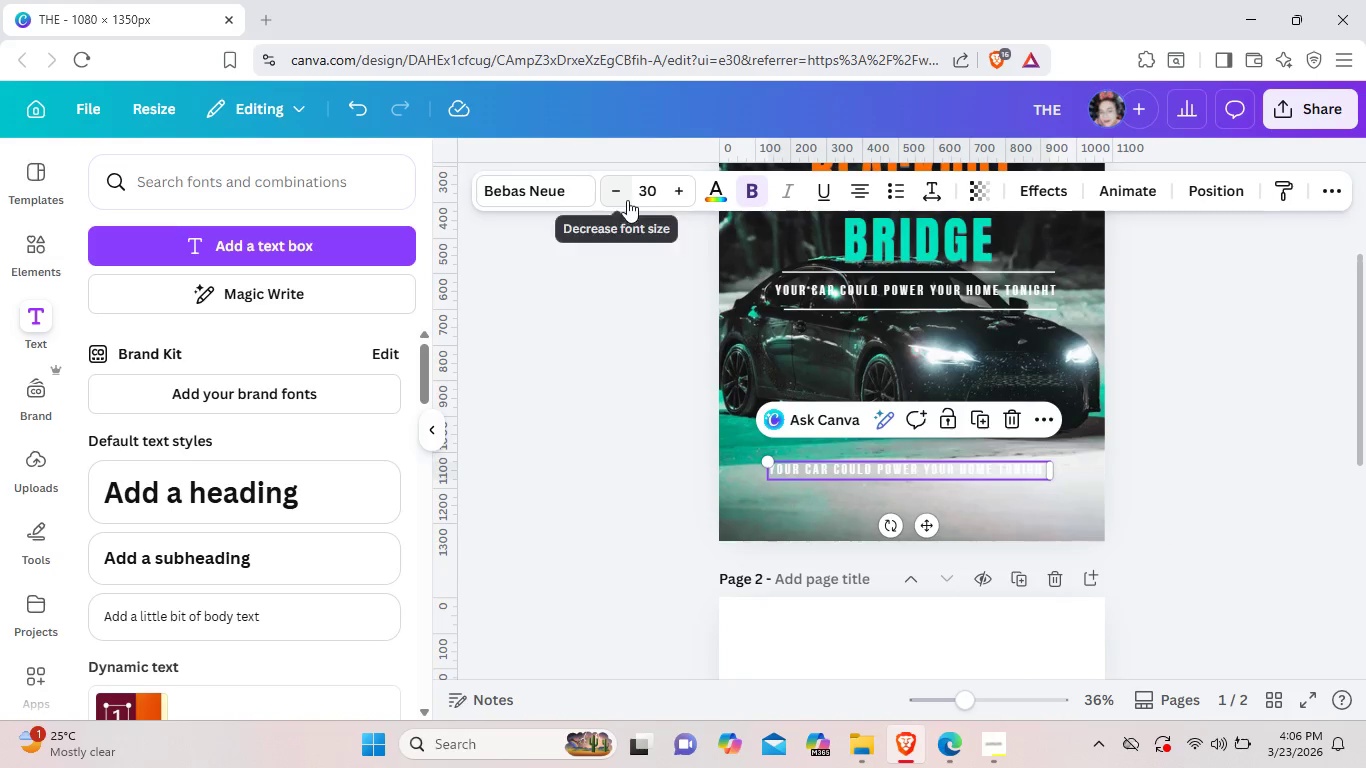 
mouse_move([617, 200])
 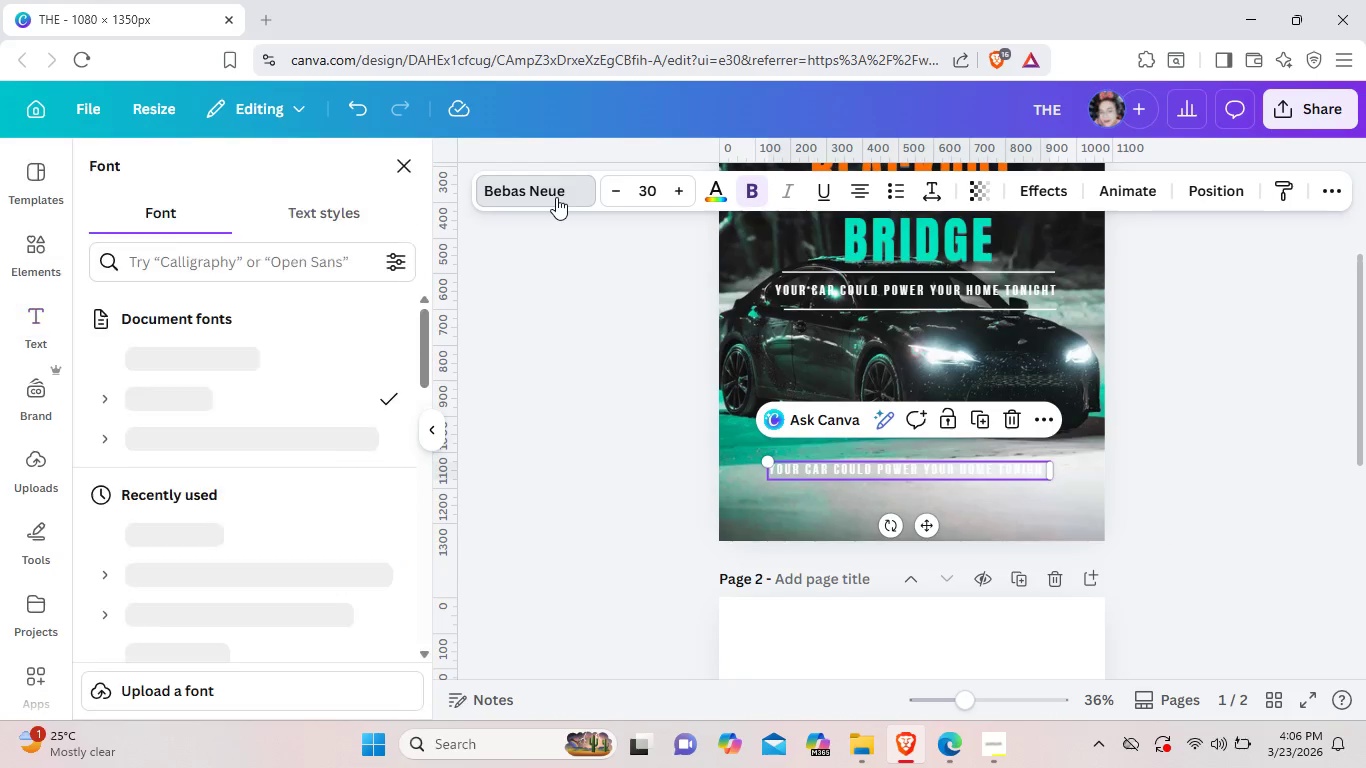 
left_click([556, 197])
 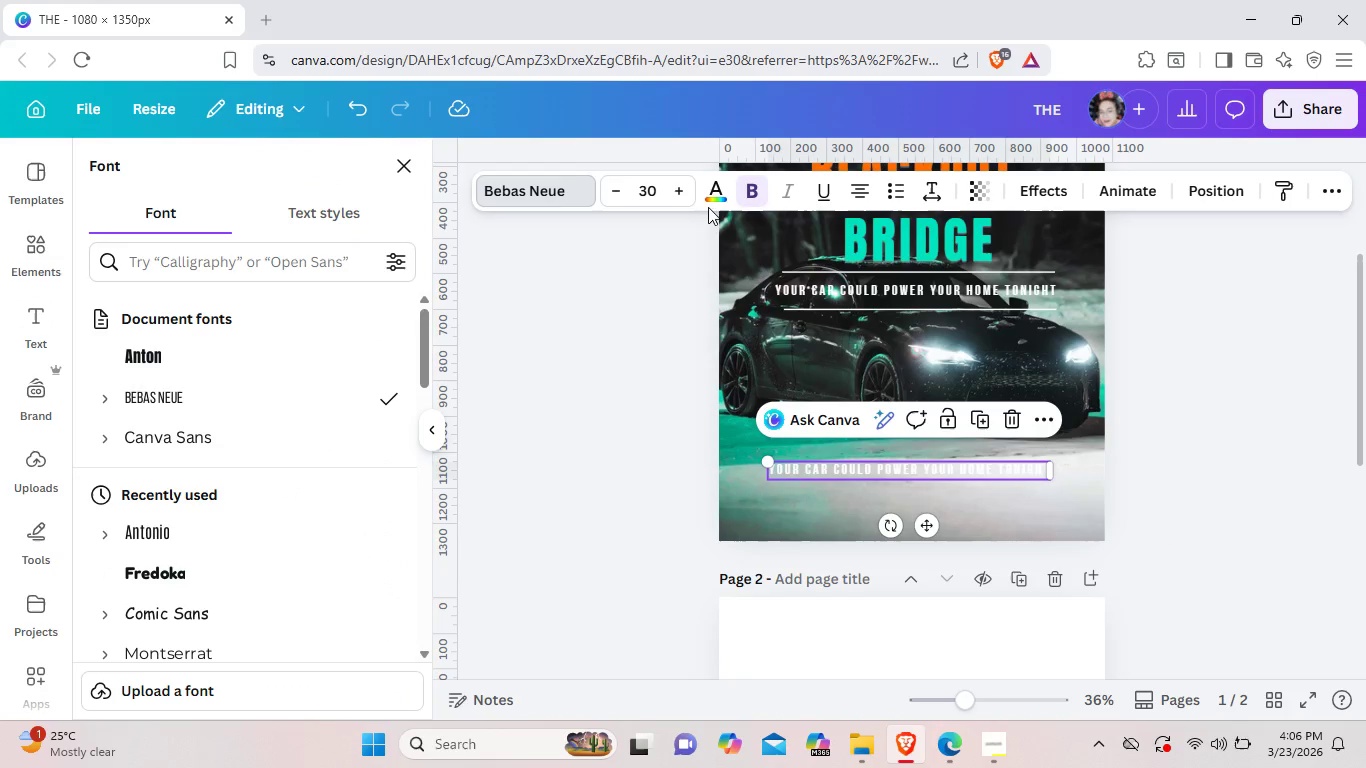 
left_click([706, 194])
 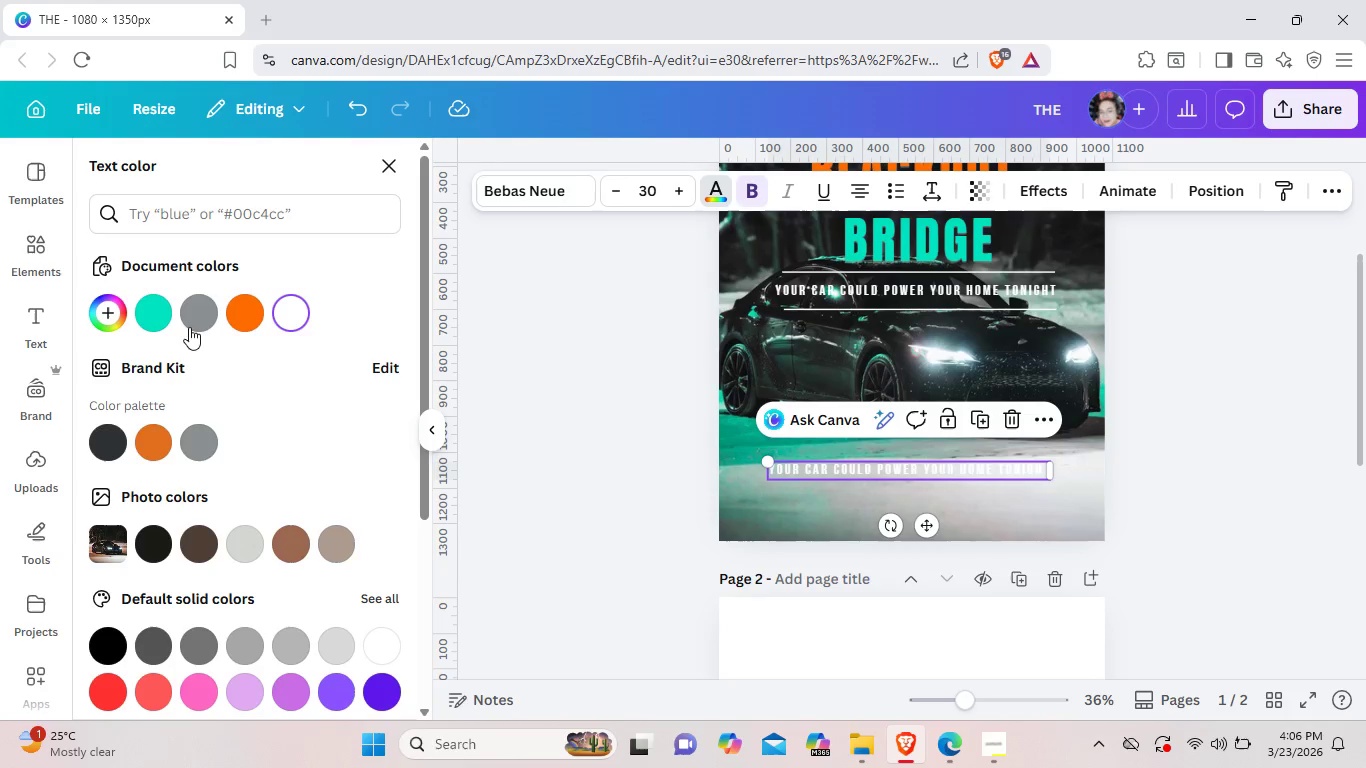 
left_click([150, 313])
 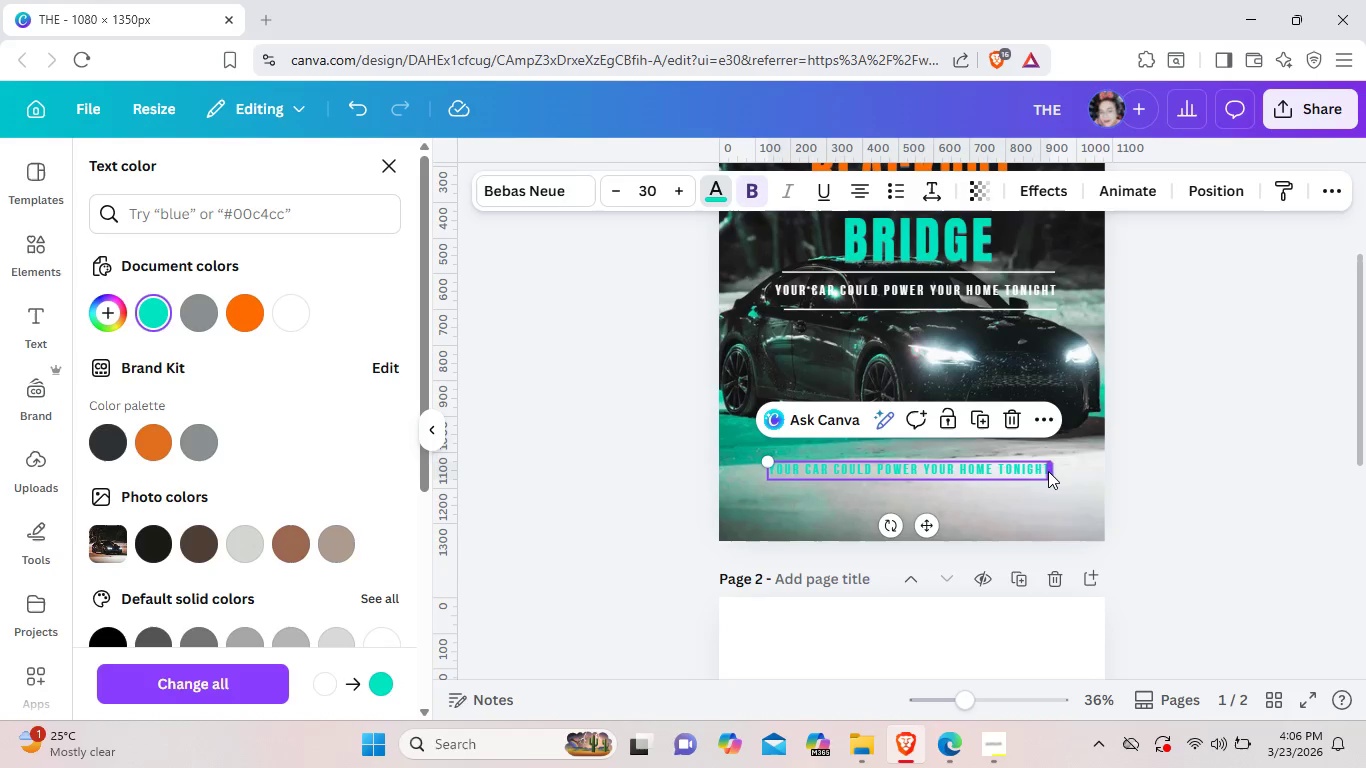 
left_click([1044, 469])
 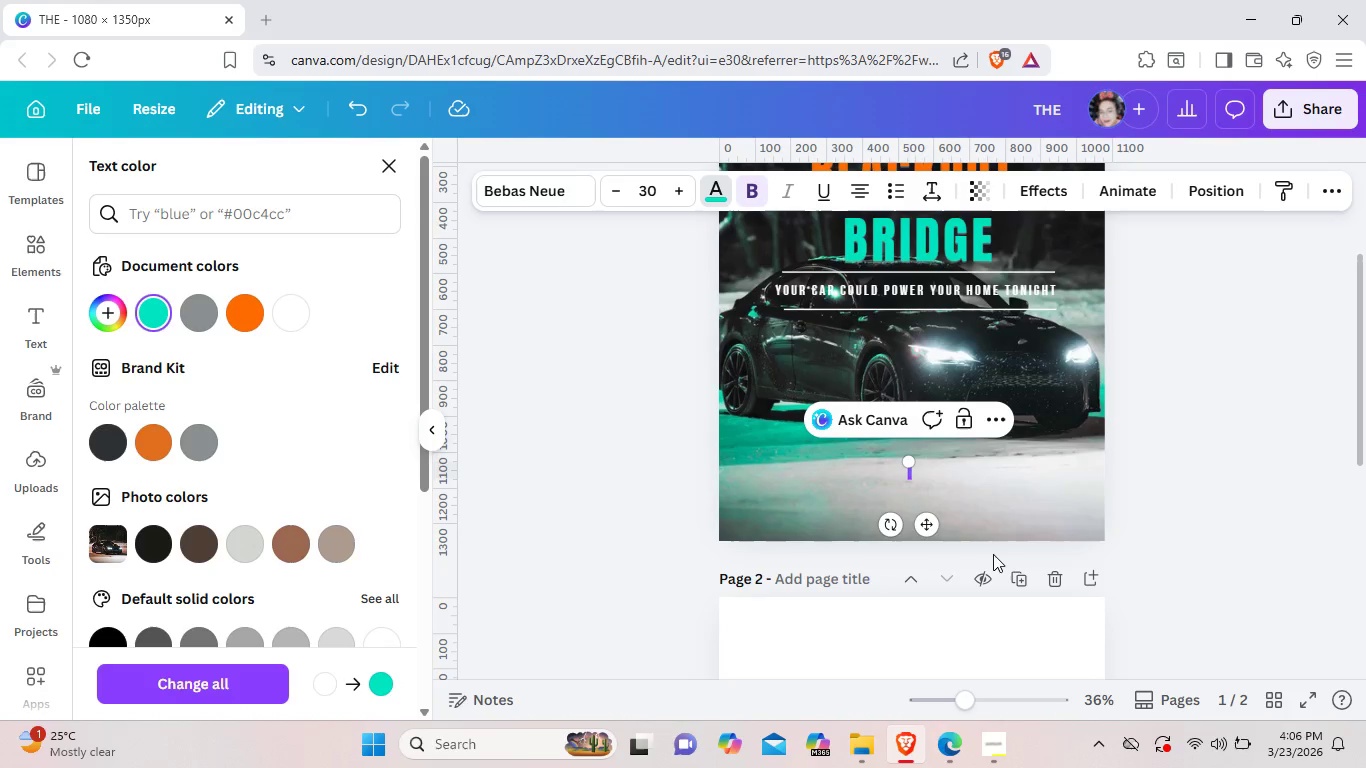 
key(Backspace)
type(Vol)
 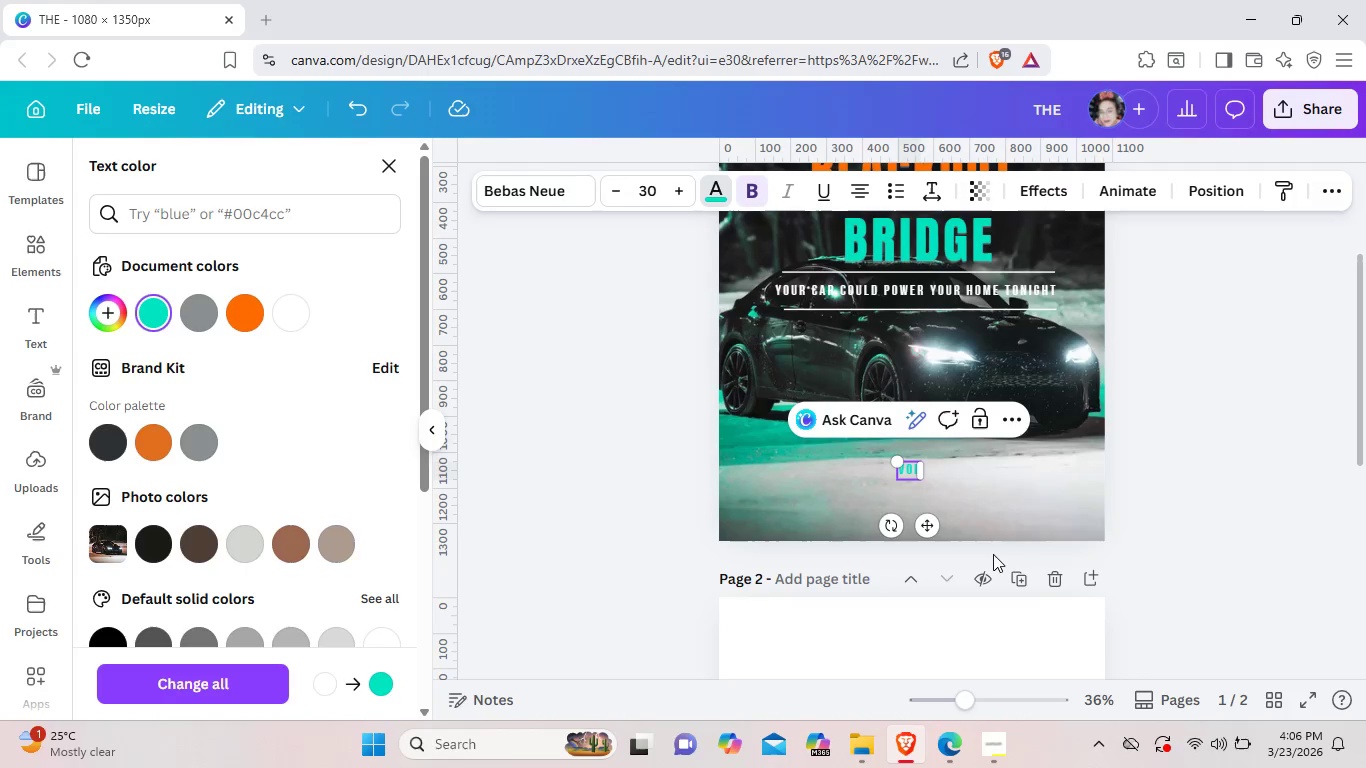 
type(Haven)
key(Backspace)
key(Backspace)
key(Backspace)
key(Backspace)
key(Backspace)
type(t haven)
 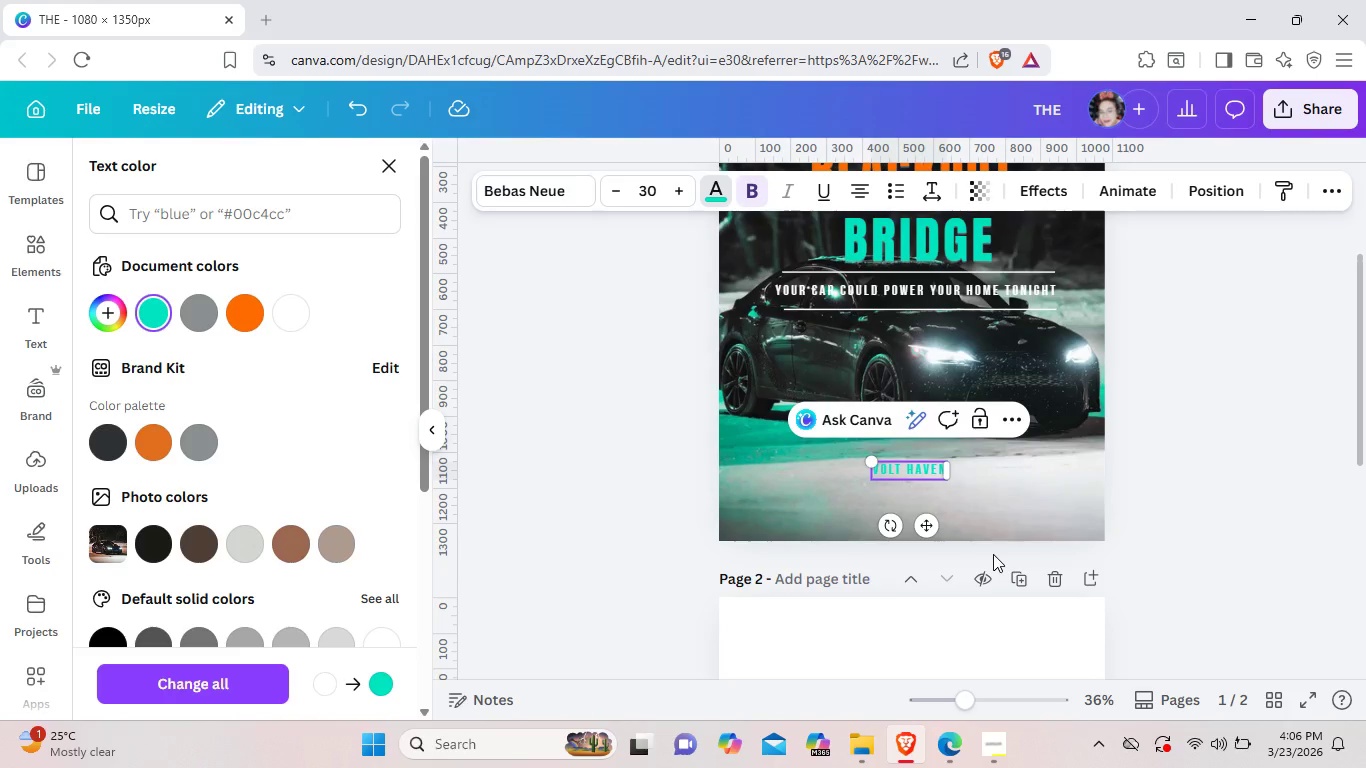 
wait(5.64)
 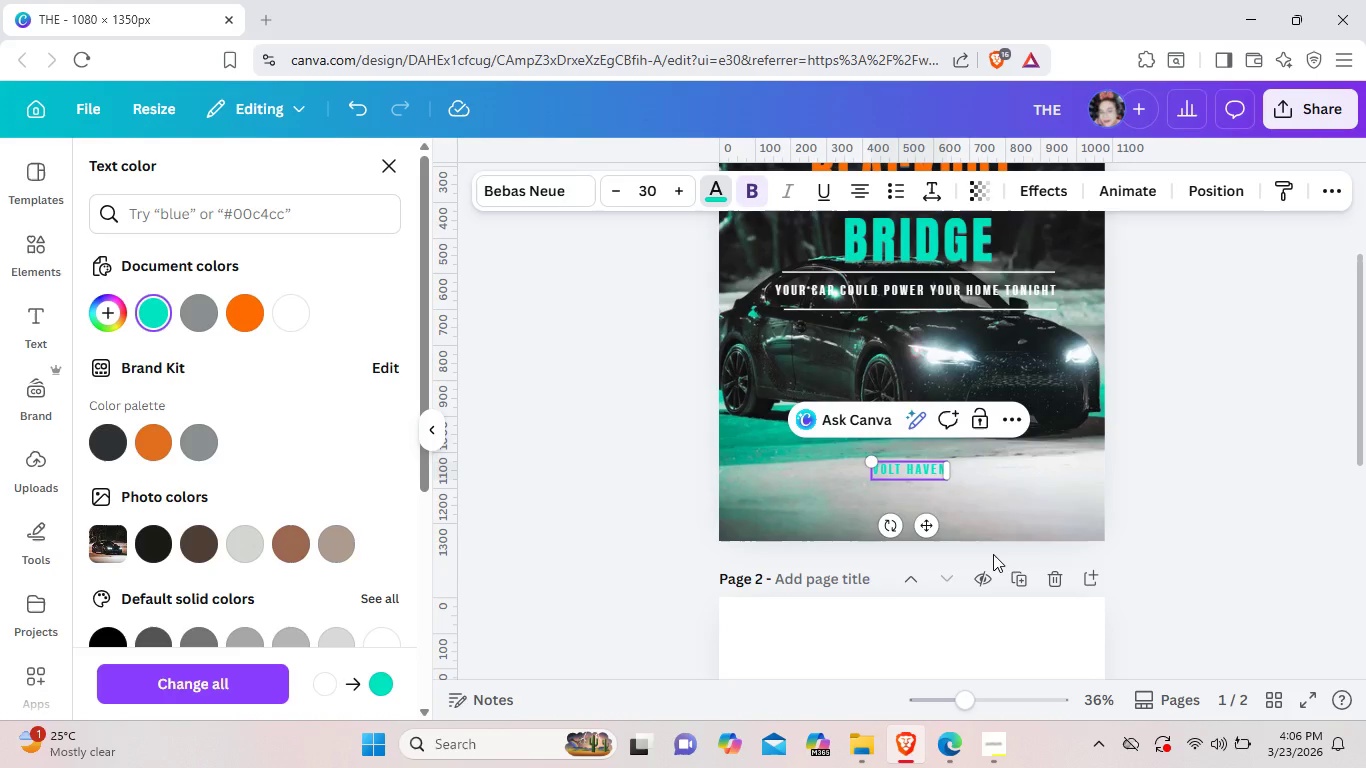 
key(Backspace)
key(Backspace)
key(Backspace)
key(Backspace)
key(Backspace)
type(Haven Solution)
 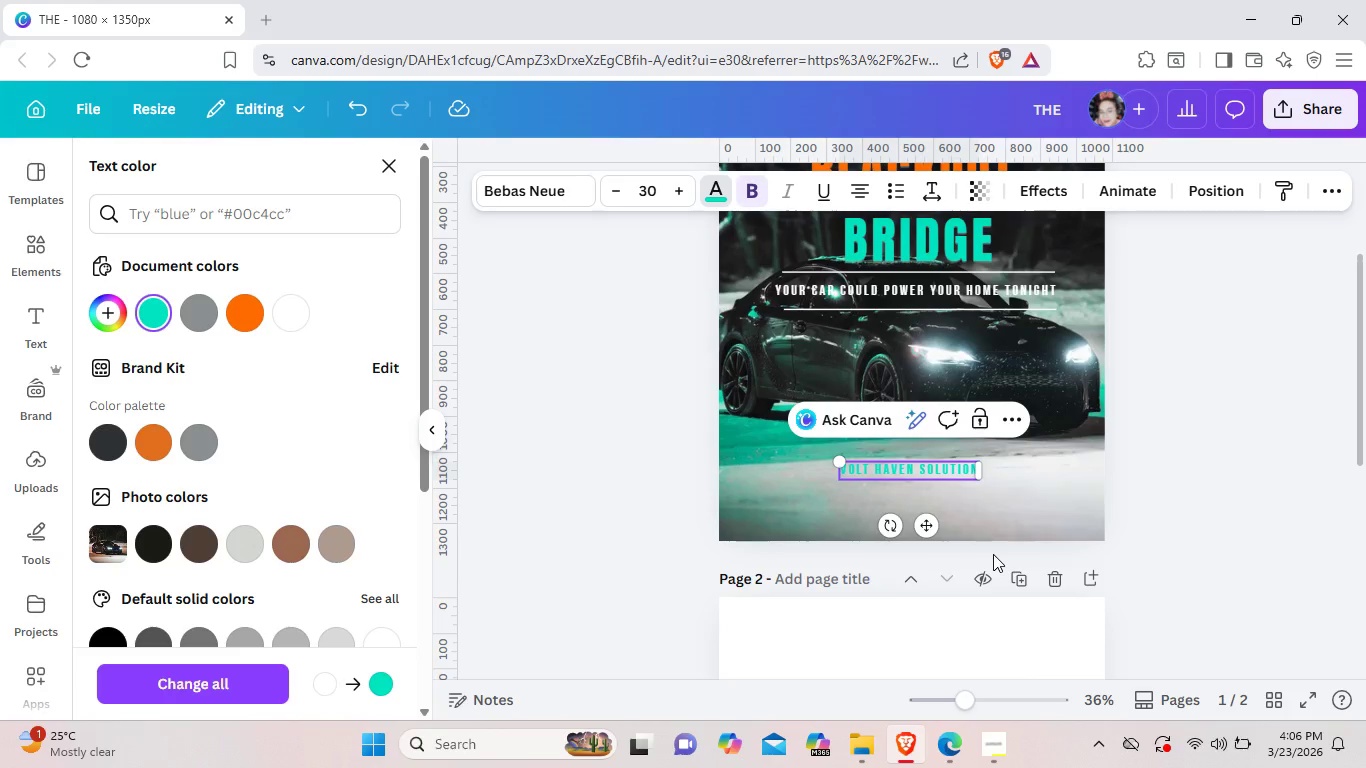 
left_click_drag(start_coordinate=[926, 524], to_coordinate=[930, 540])
 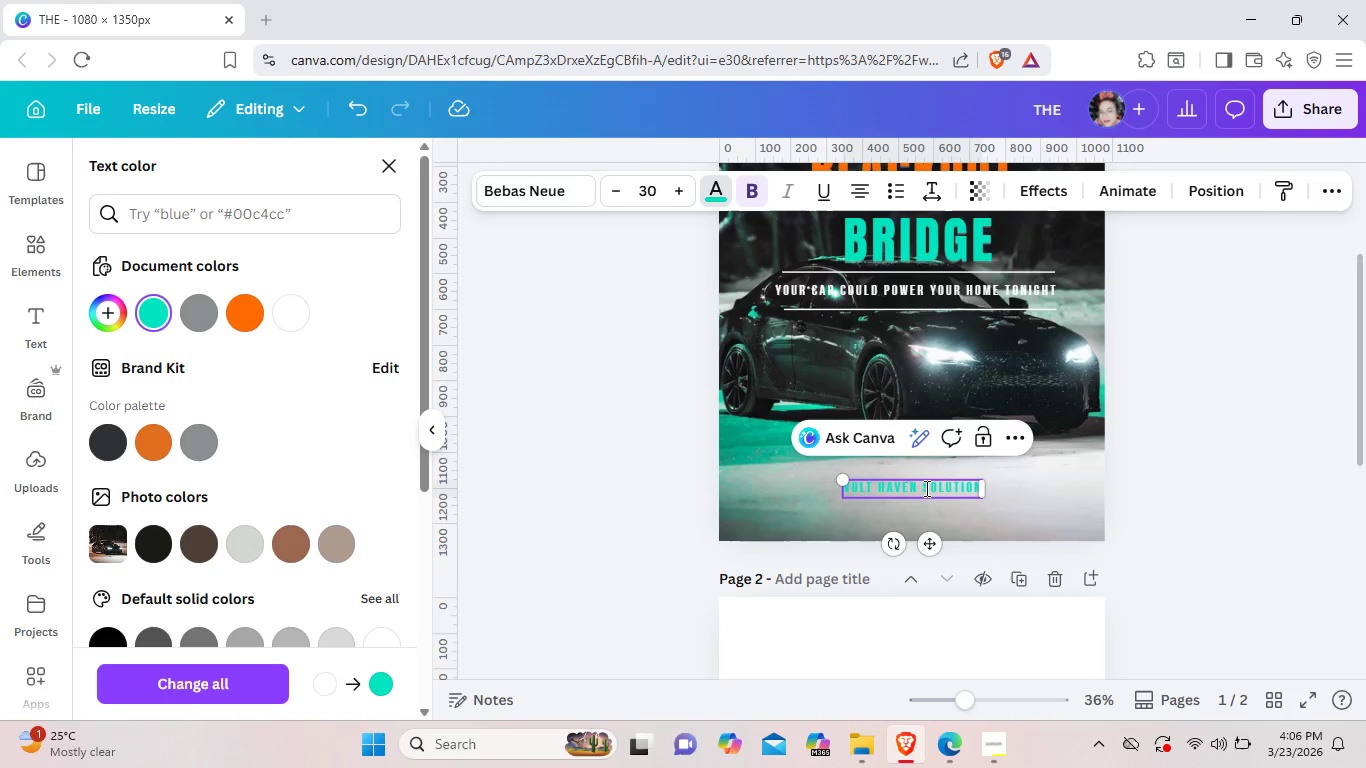 
left_click([925, 488])
 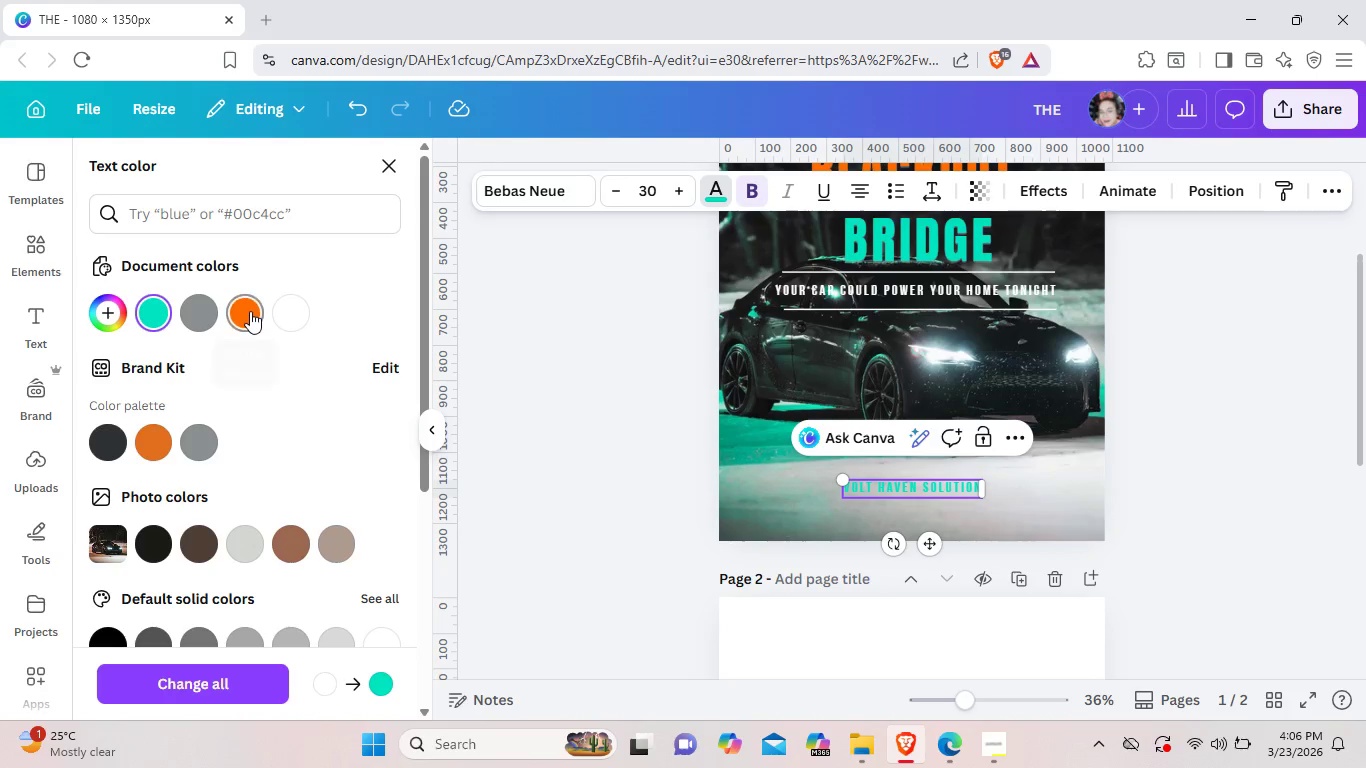 
left_click([250, 311])
 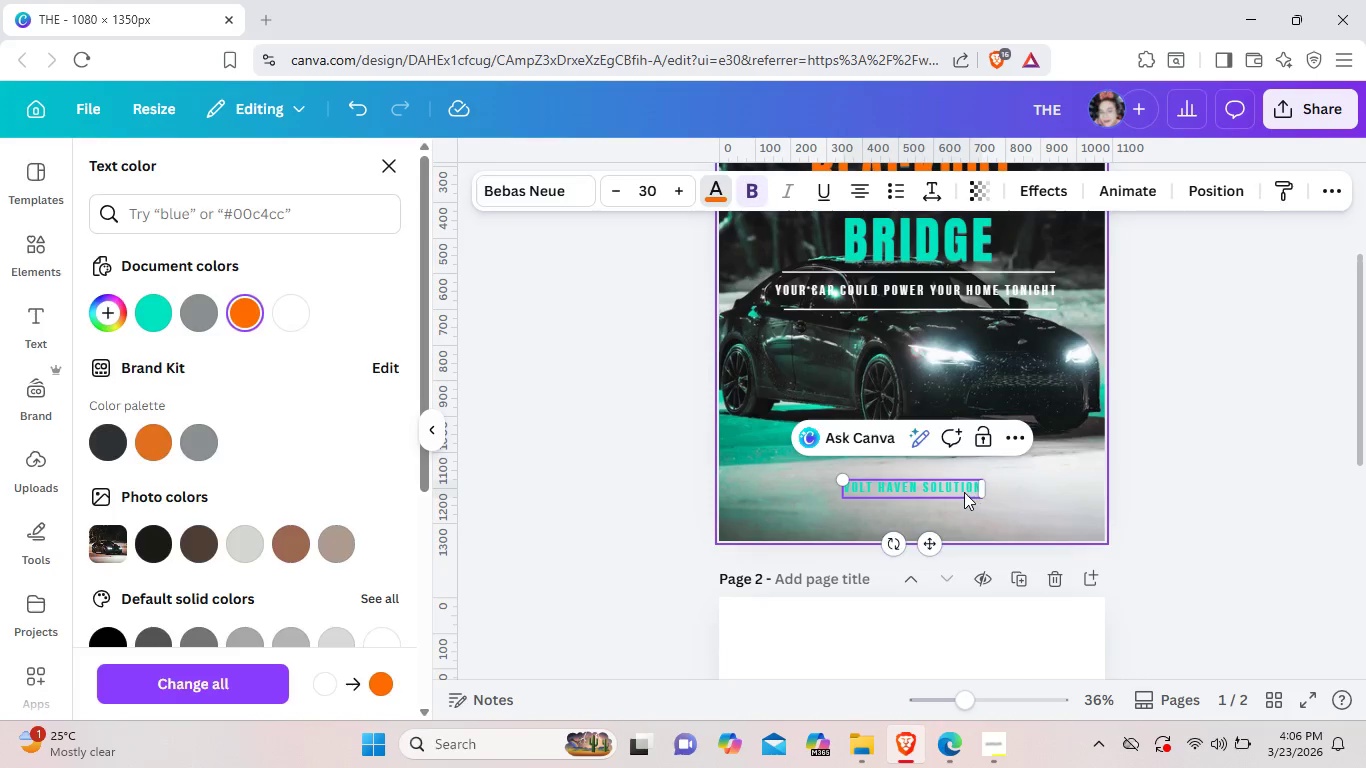 
double_click([960, 491])
 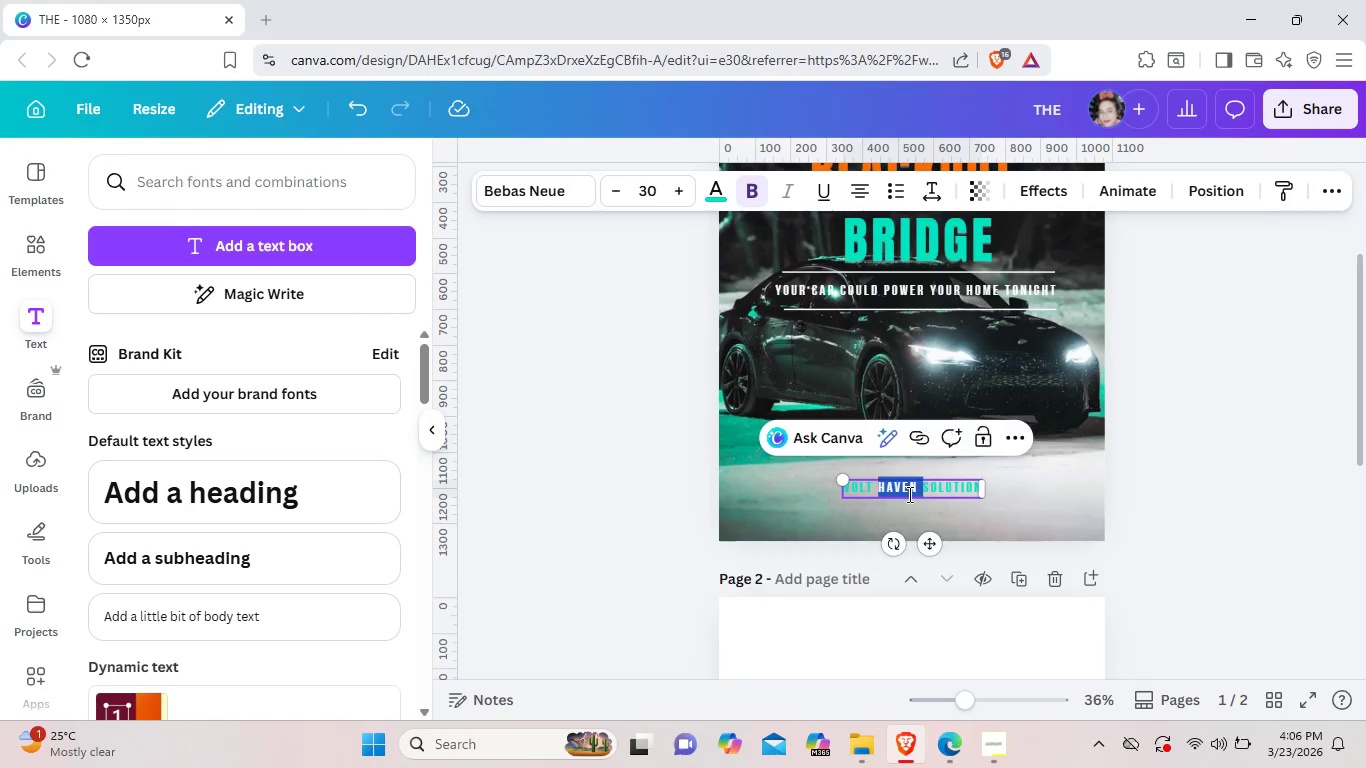 
double_click([908, 494])
 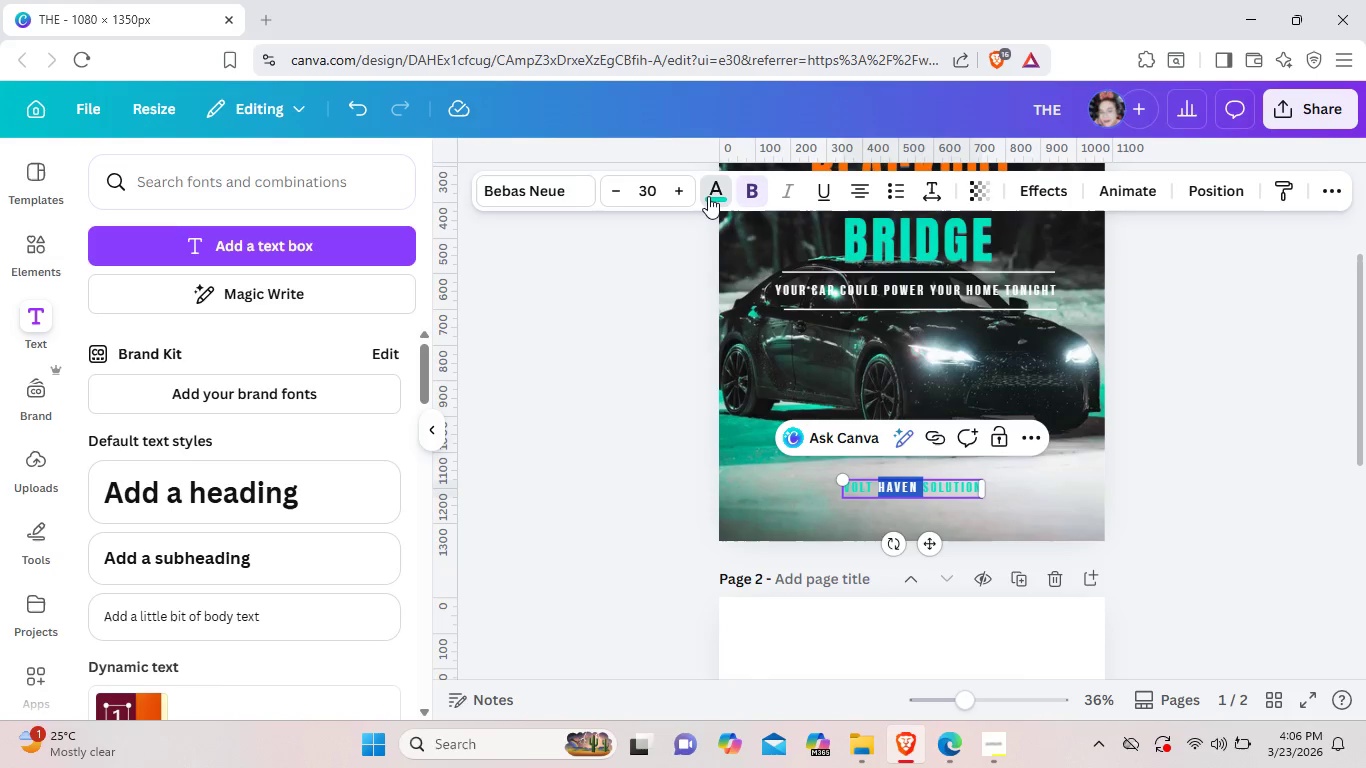 
left_click([708, 196])
 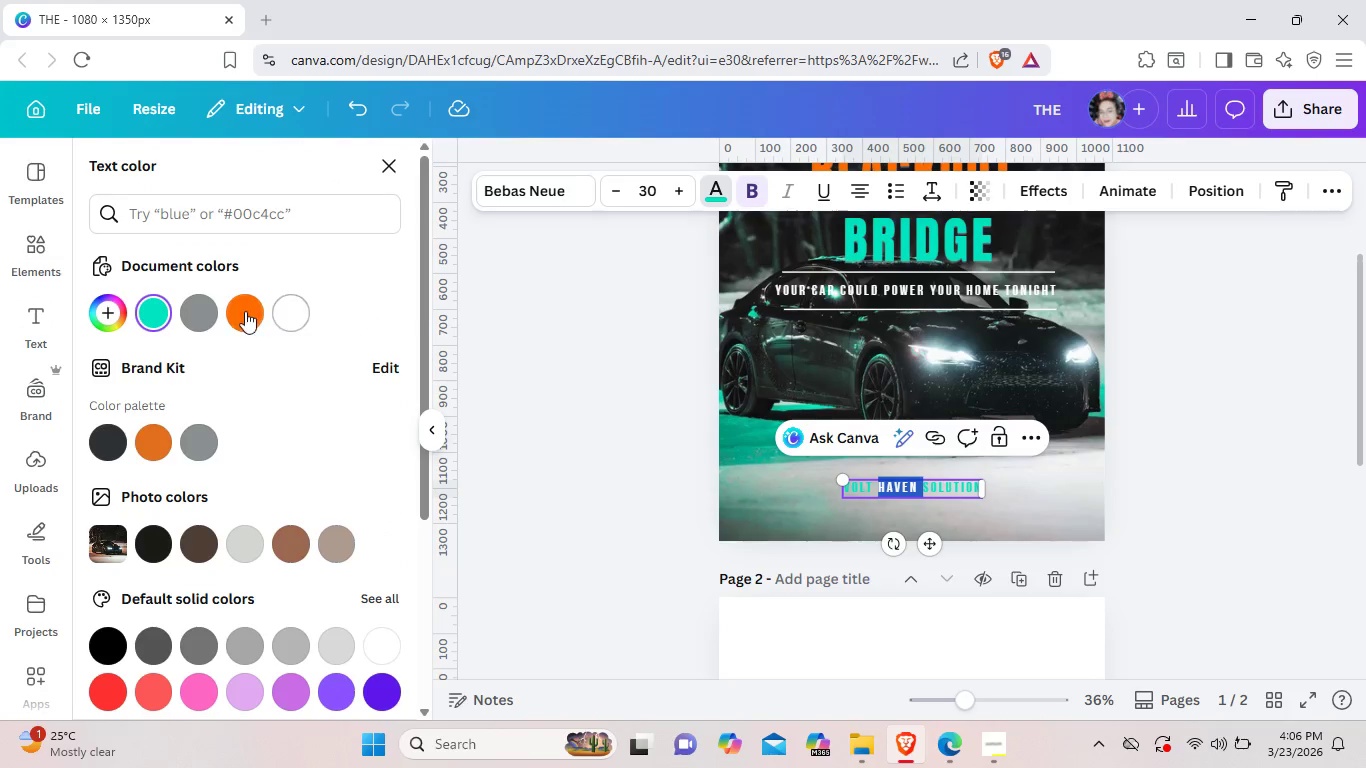 
mouse_move([282, 324])
 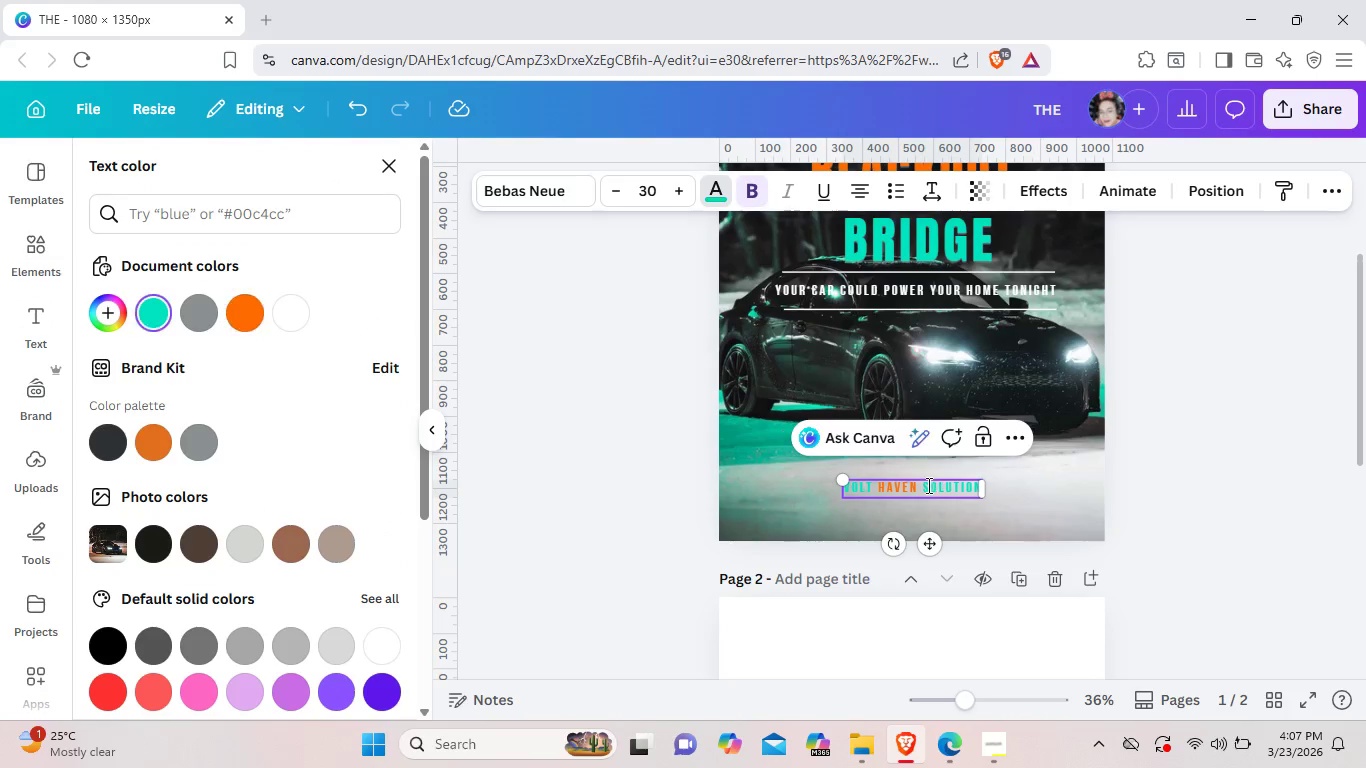 
left_click([933, 485])
 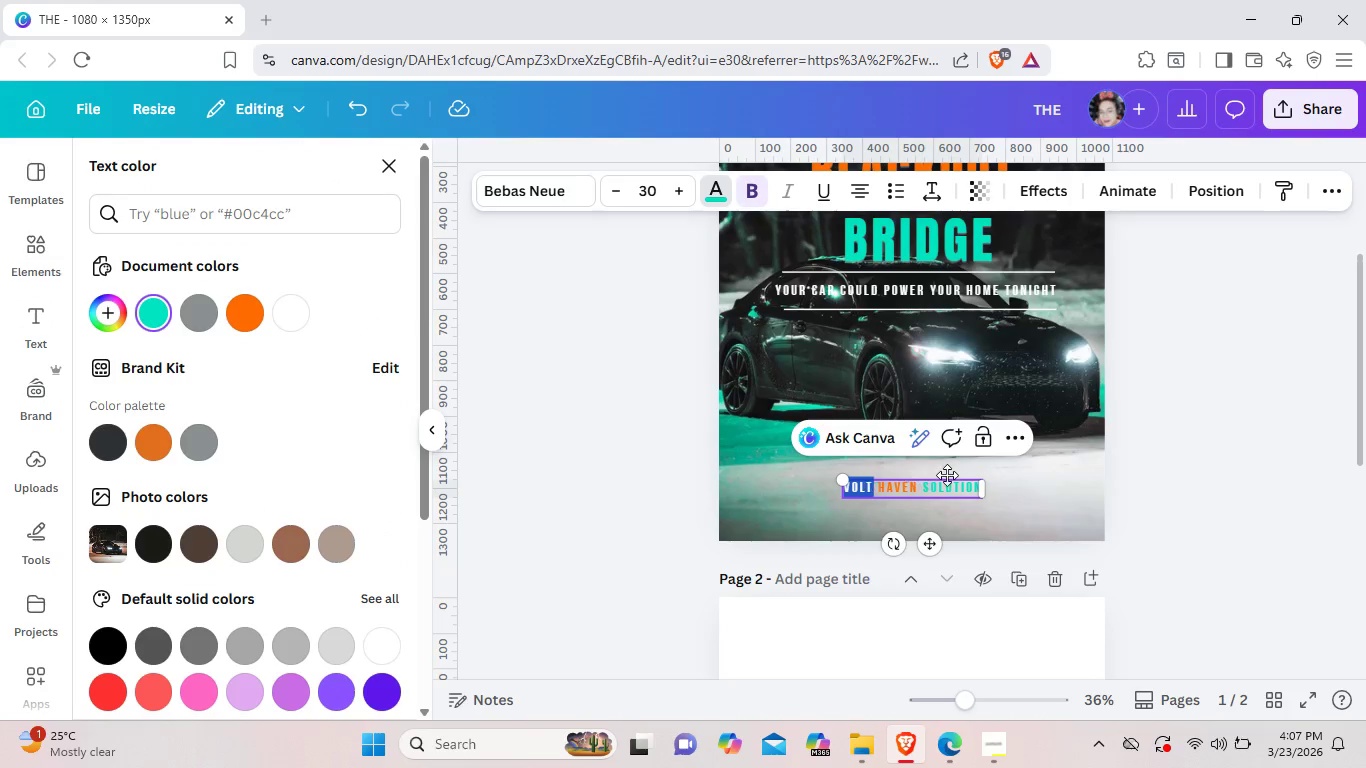 
left_click_drag(start_coordinate=[845, 487], to_coordinate=[978, 495])
 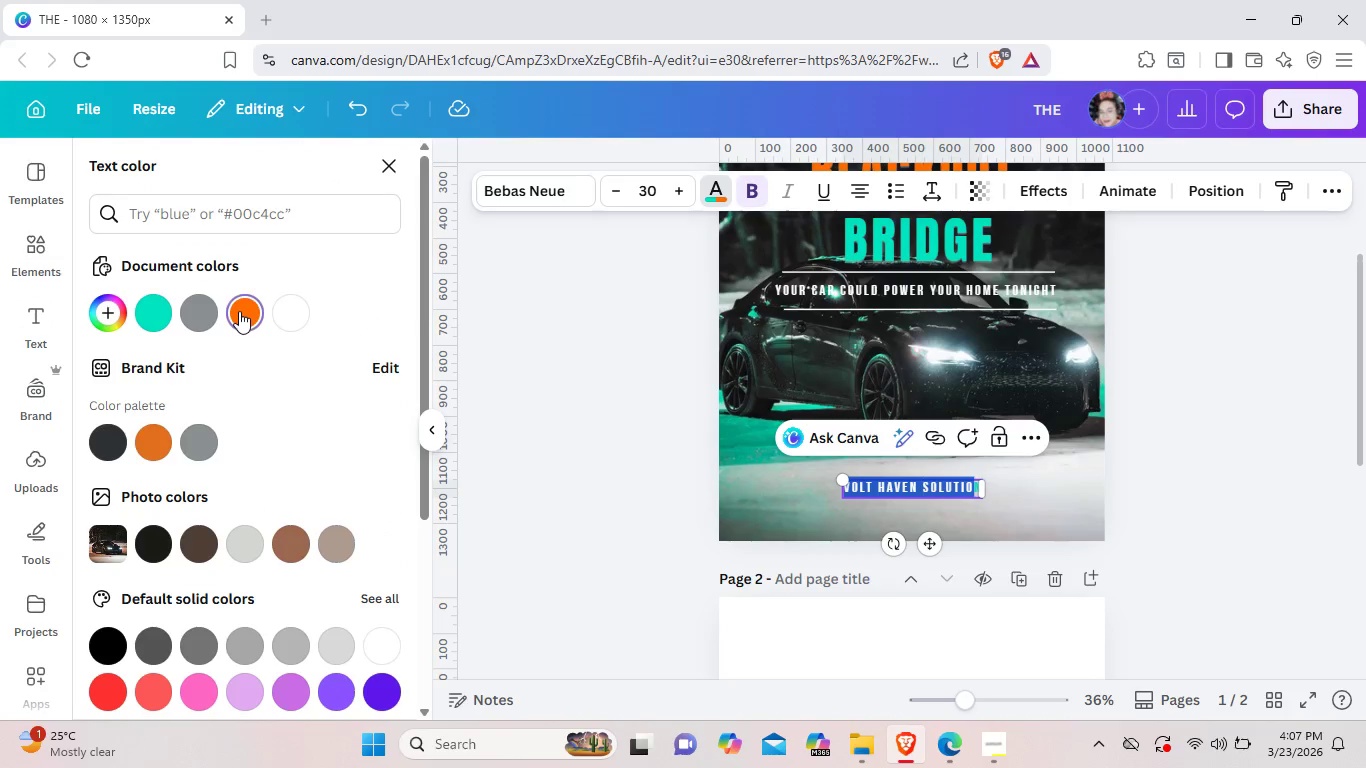 
left_click([239, 311])
 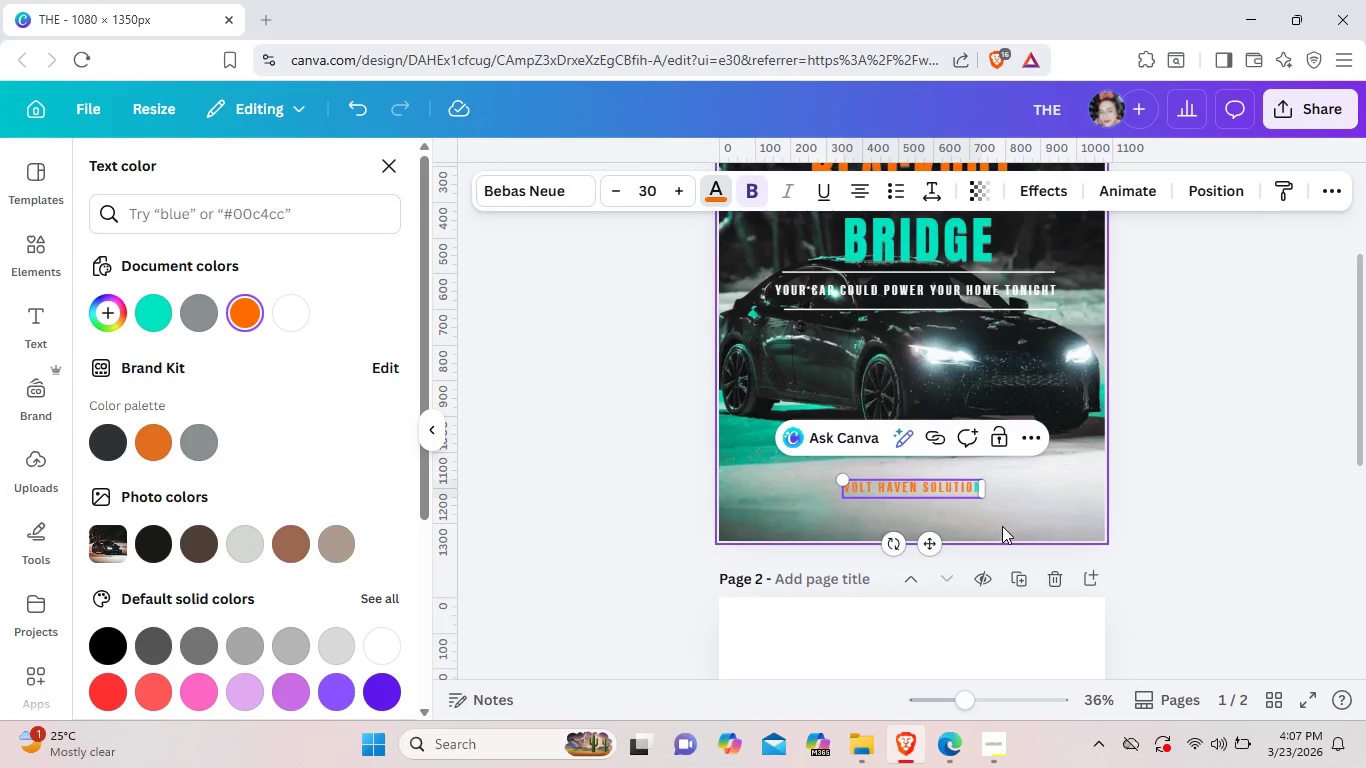 
left_click([1002, 526])
 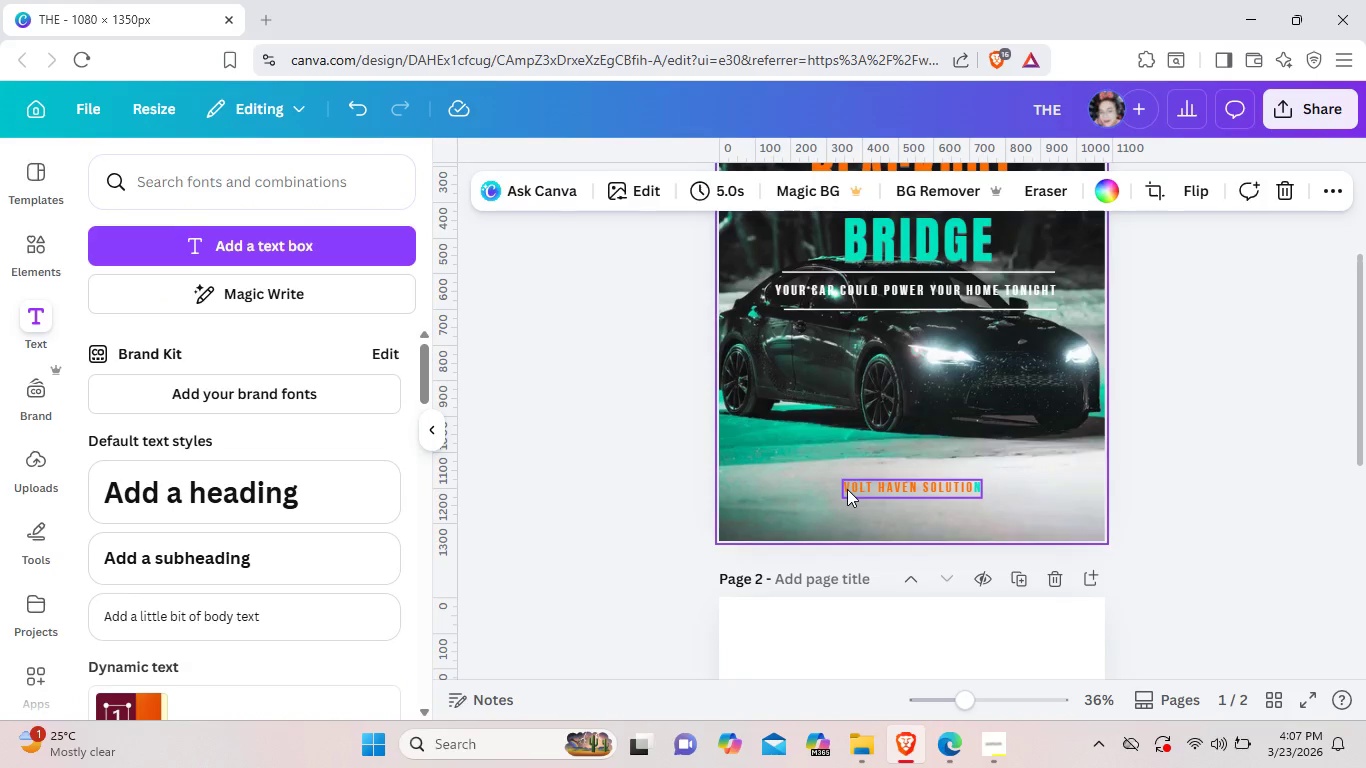 
double_click([847, 489])
 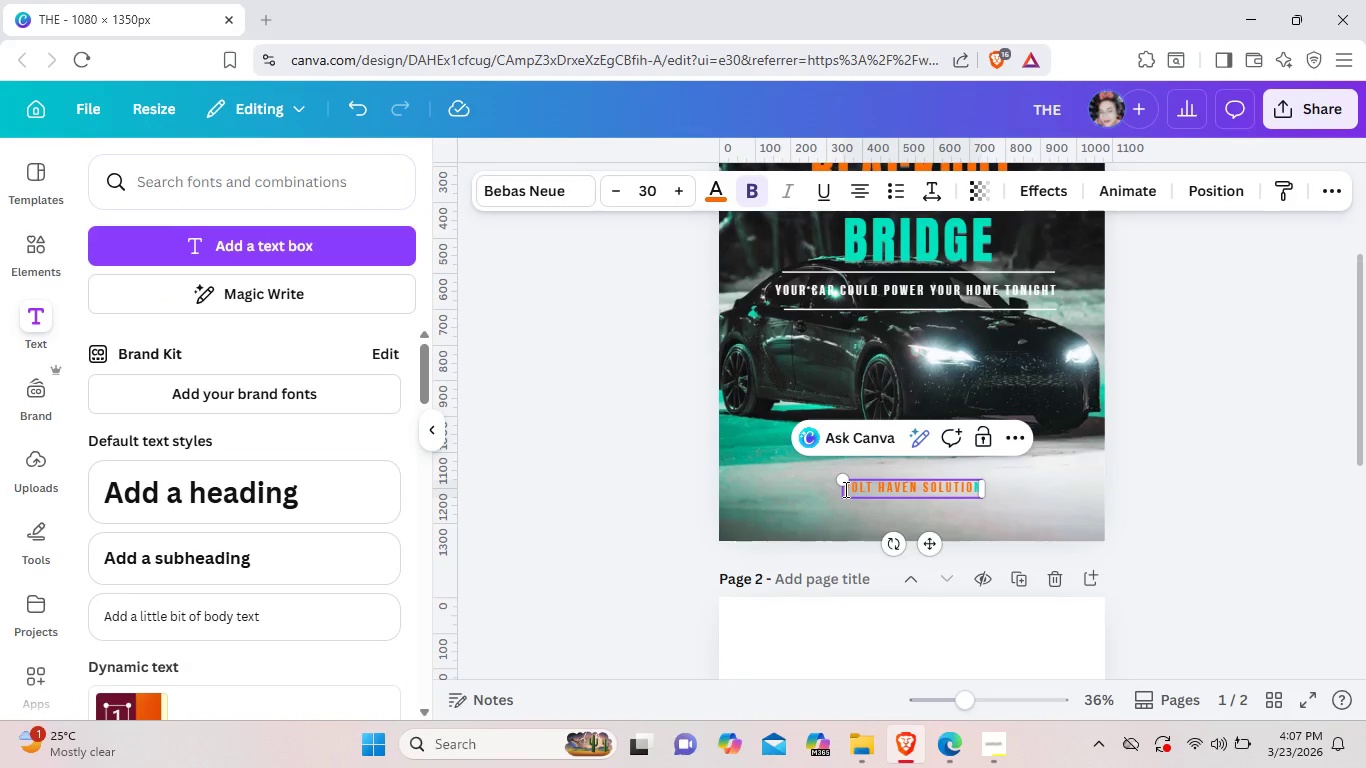 
left_click([844, 489])
 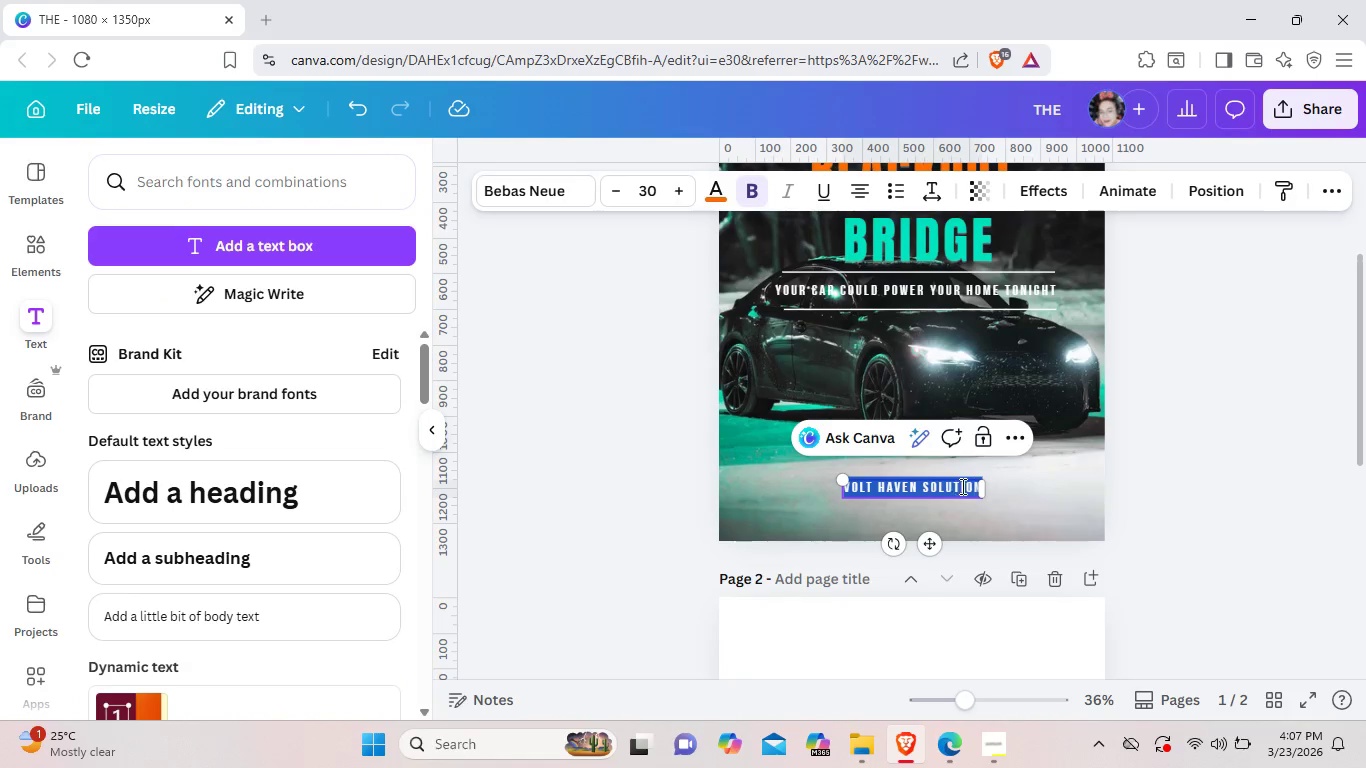 
left_click_drag(start_coordinate=[844, 489], to_coordinate=[968, 486])
 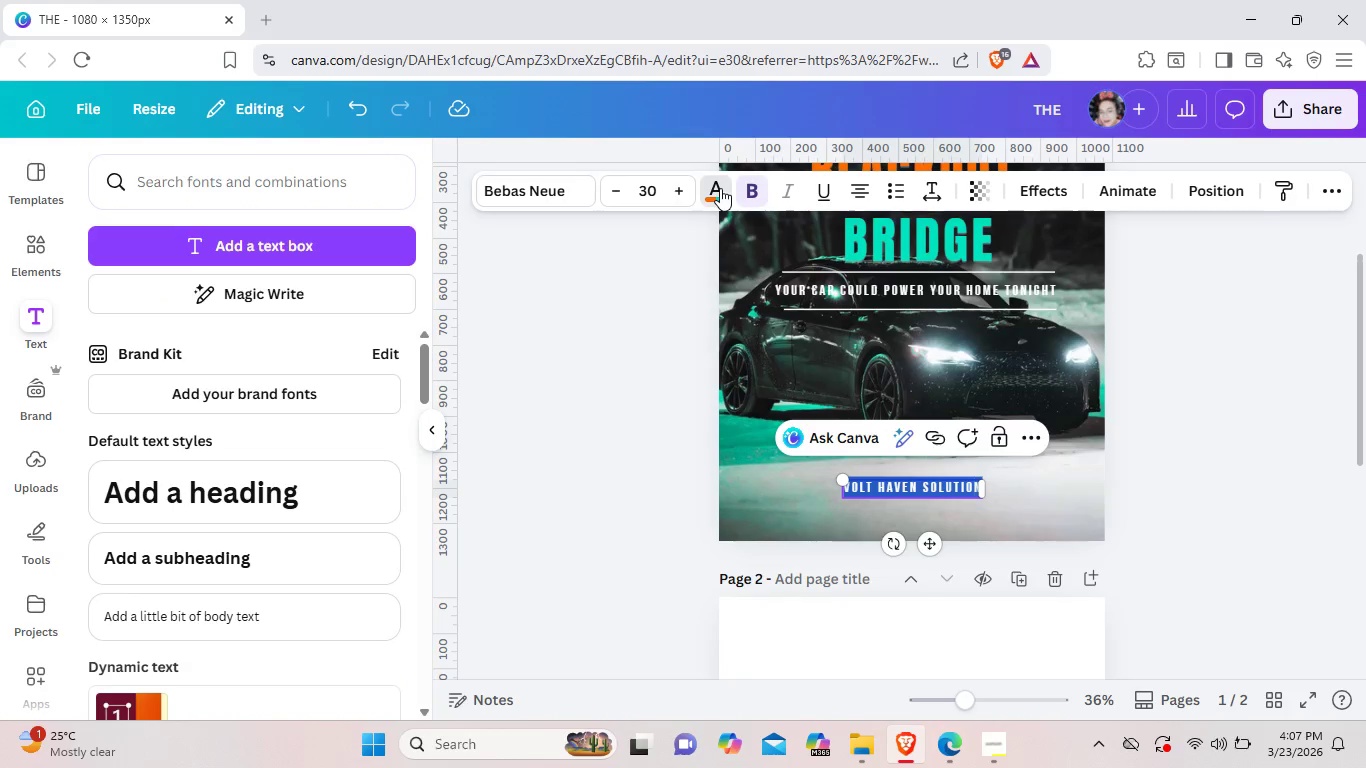 
left_click([720, 188])
 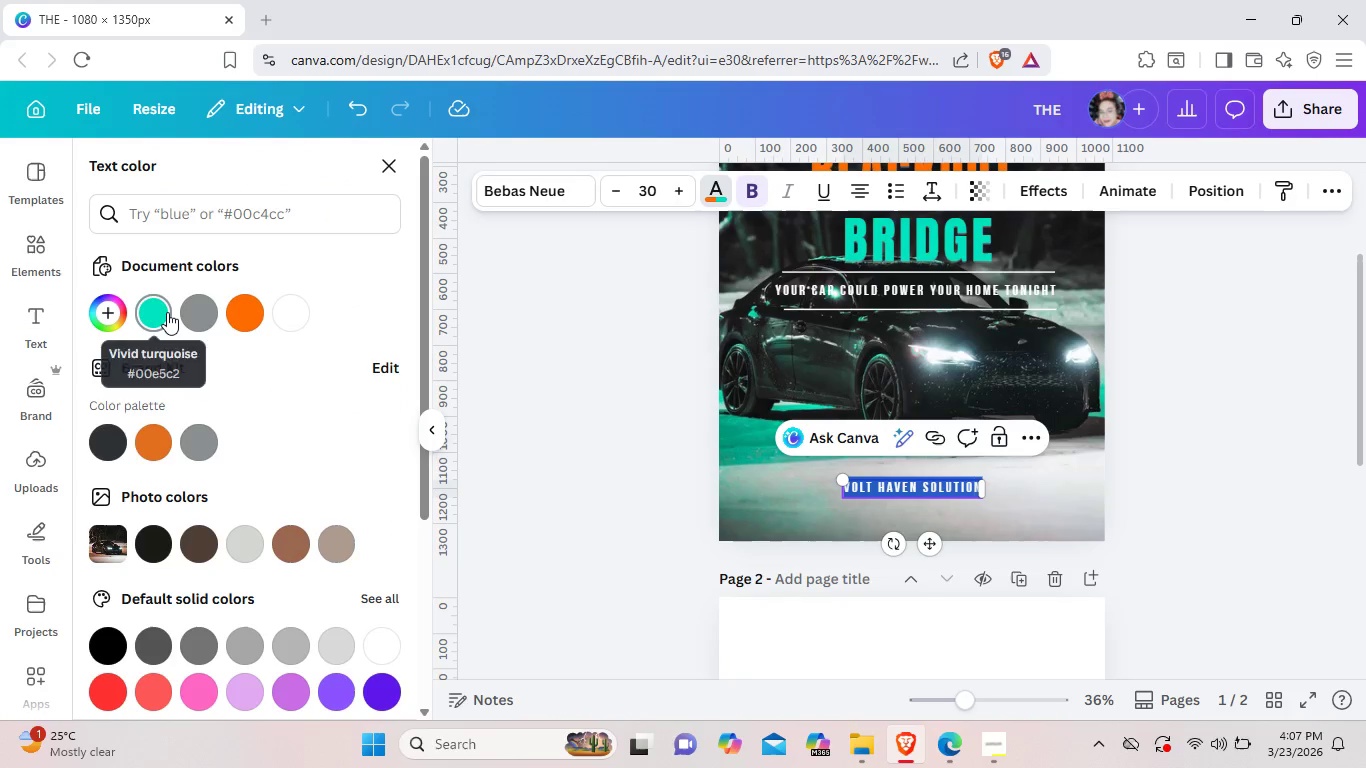 
left_click([167, 312])
 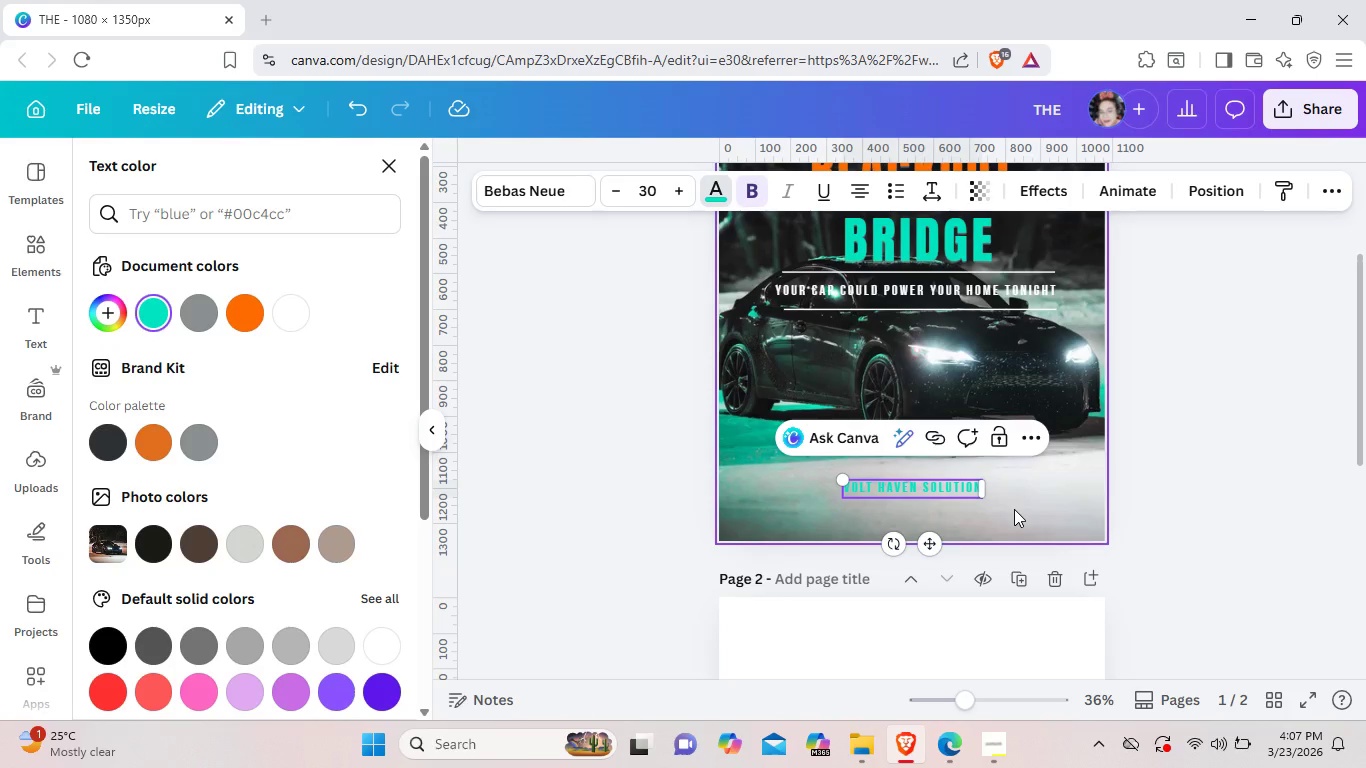 
left_click([1014, 509])
 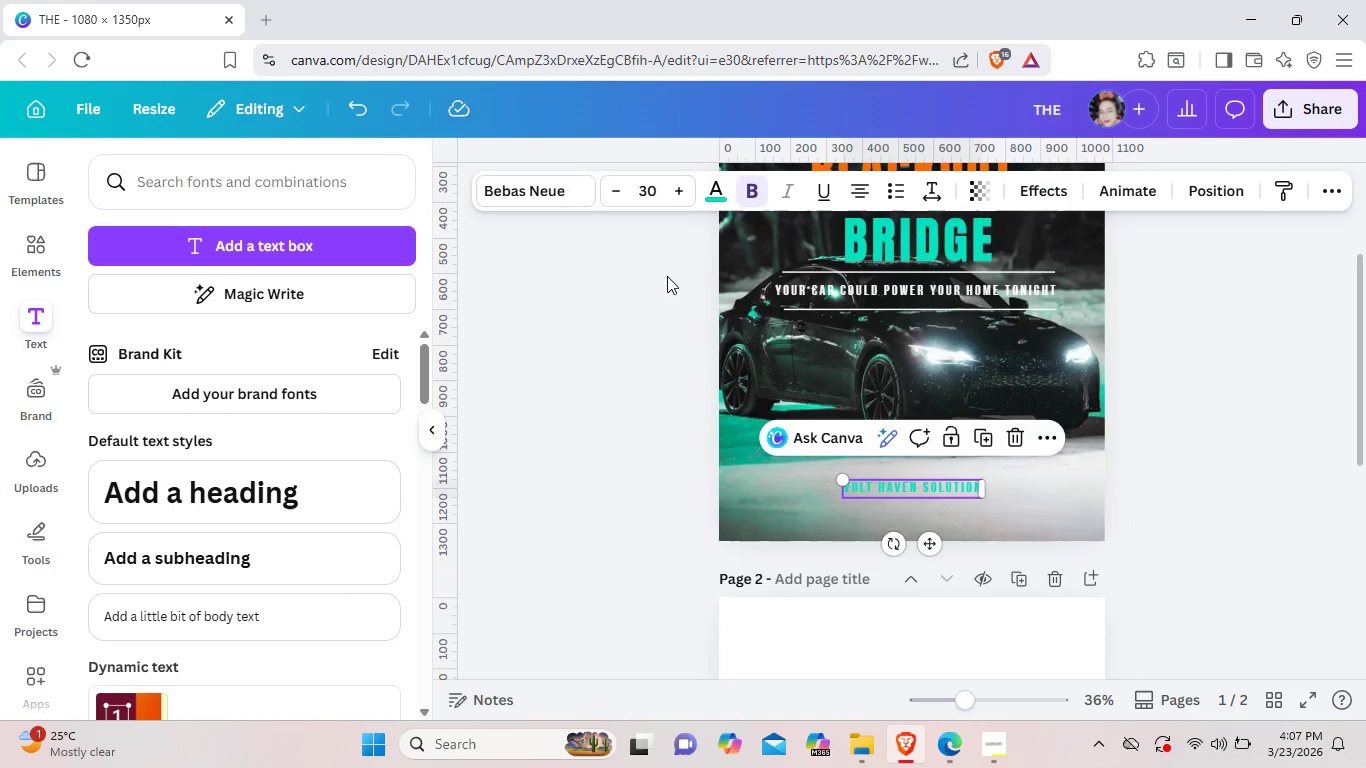 
left_click([968, 488])
 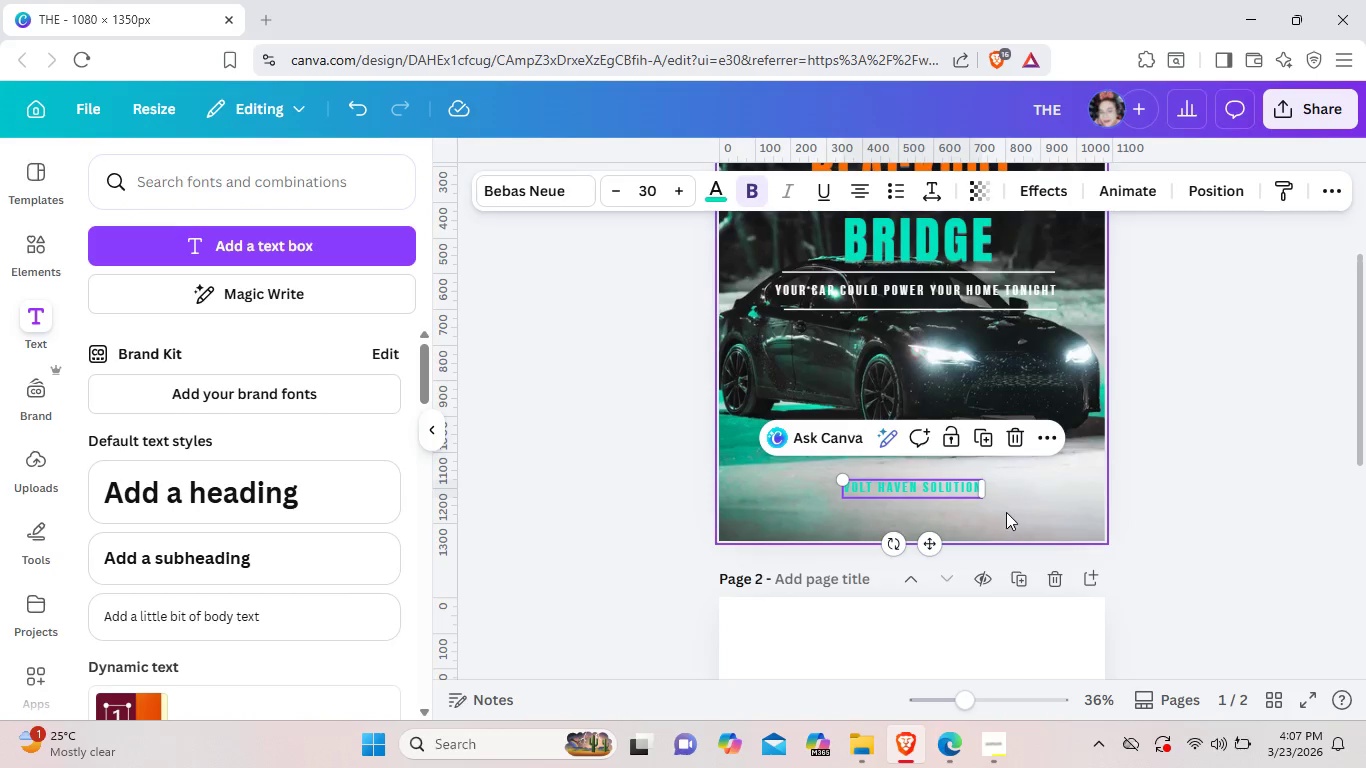 
left_click([1006, 512])
 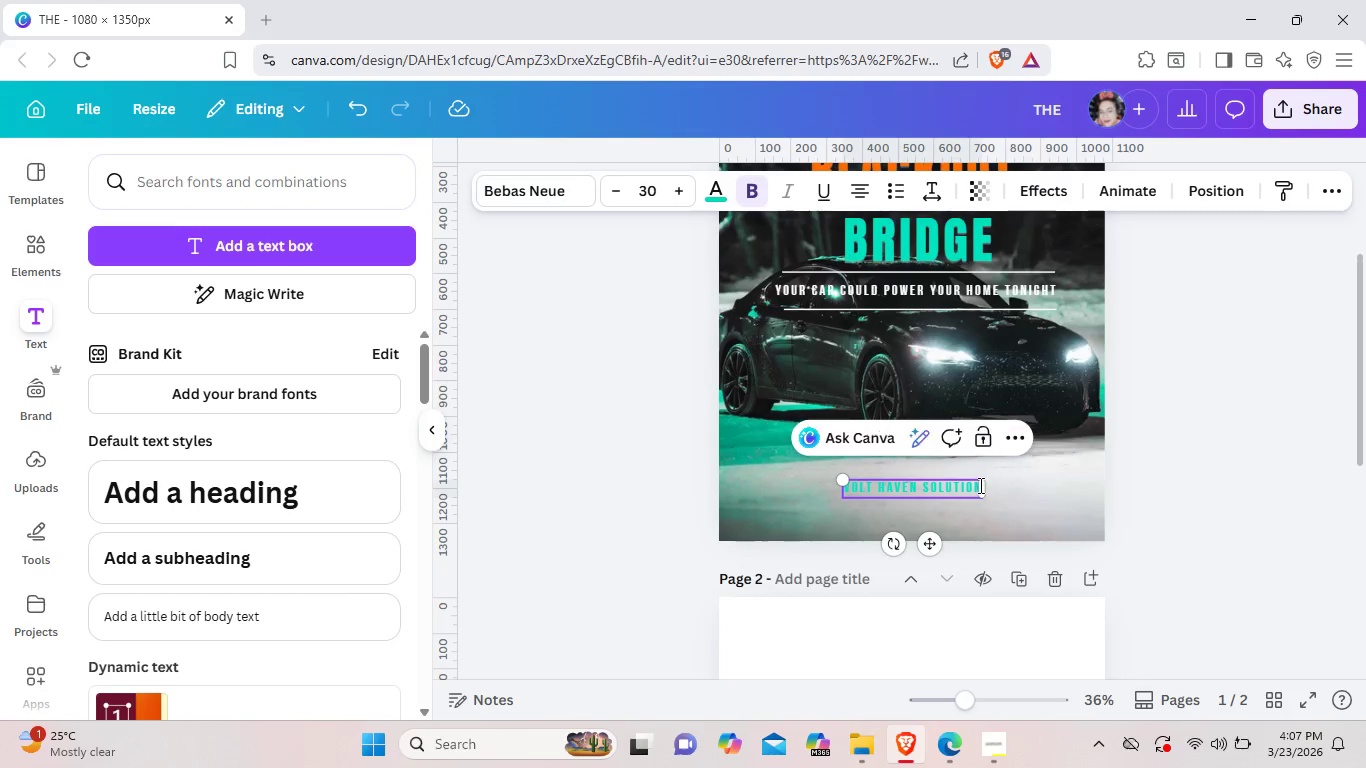 
double_click([979, 484])
 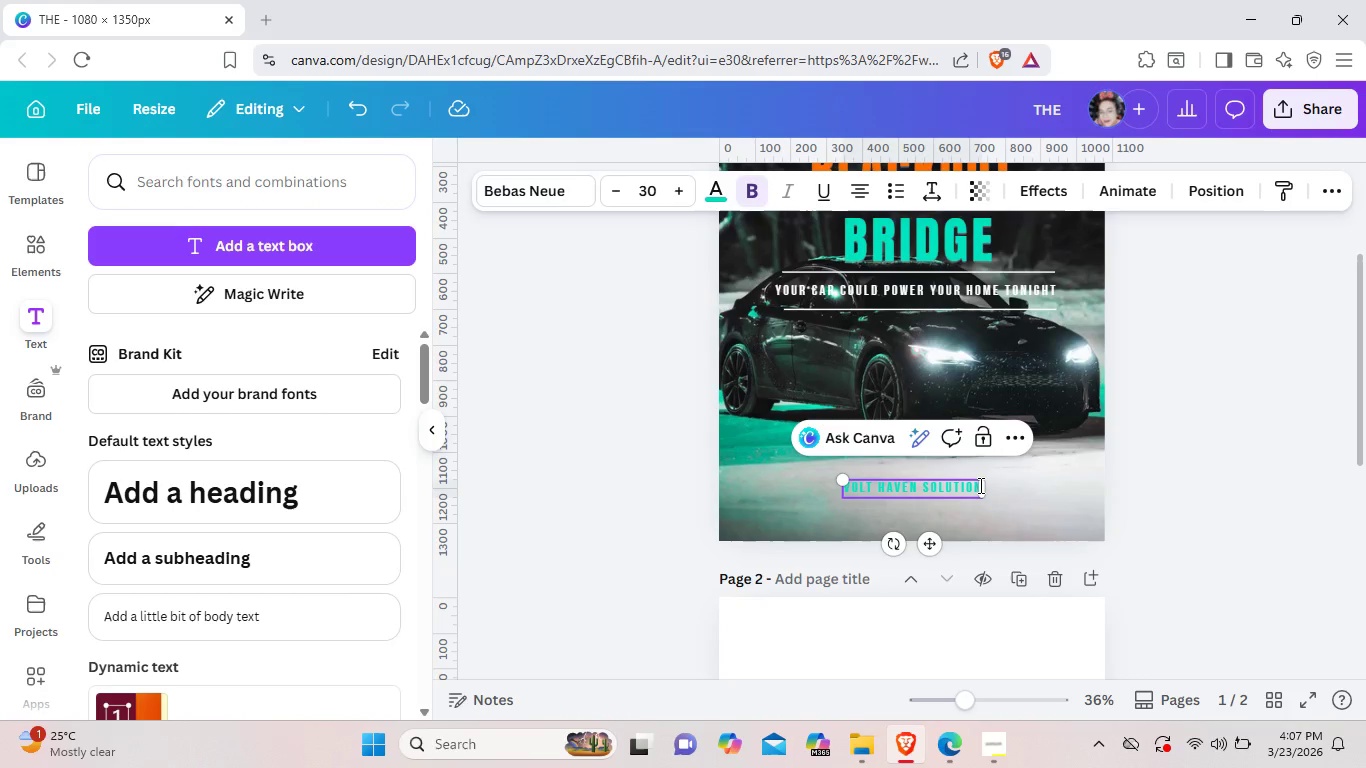 
left_click([979, 485])
 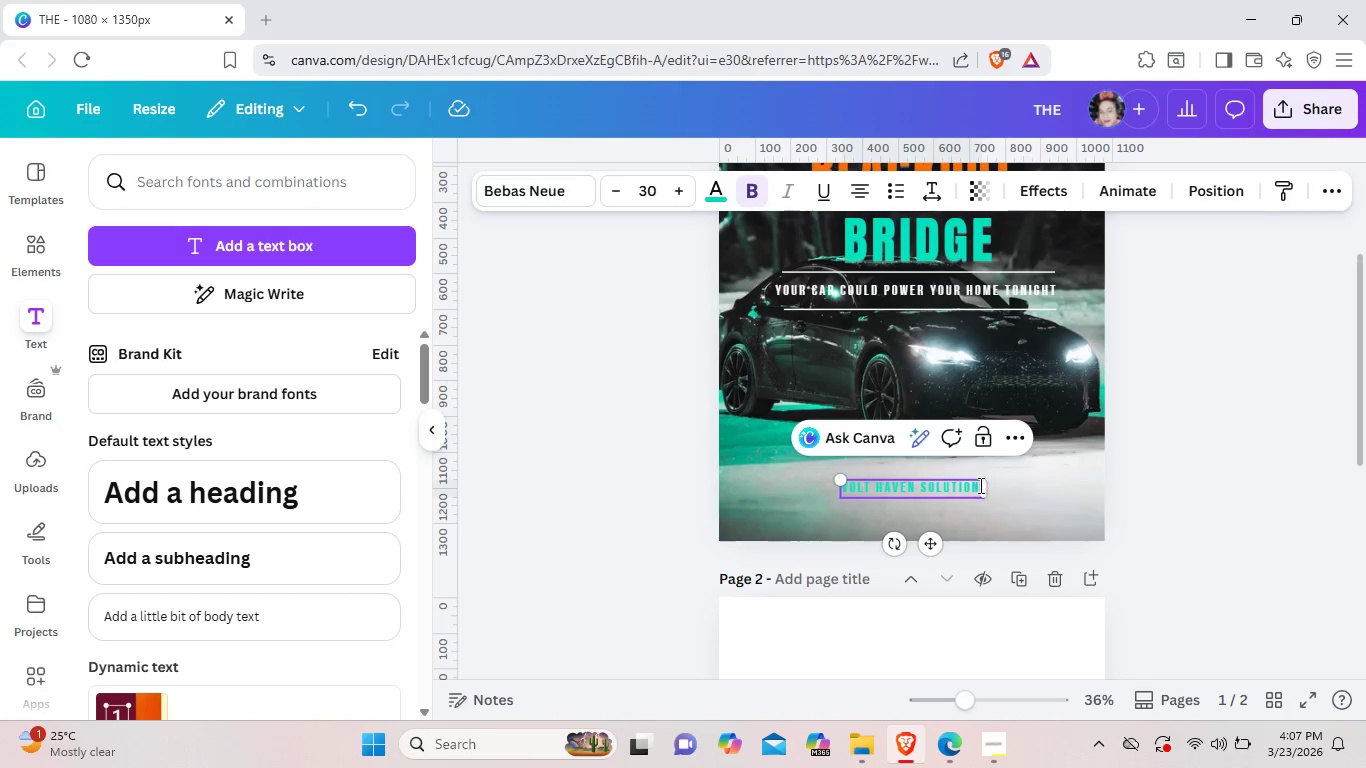 
key(Space)
 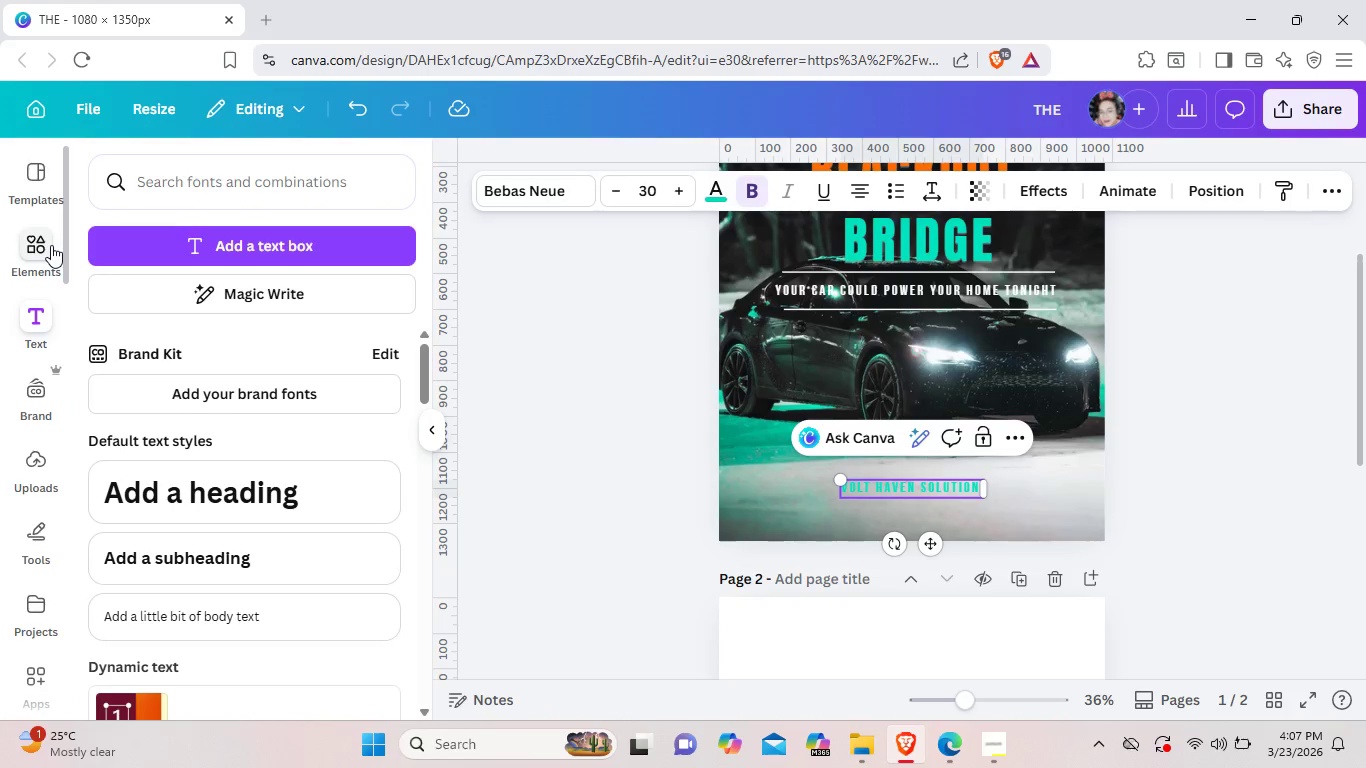 
left_click([51, 245])
 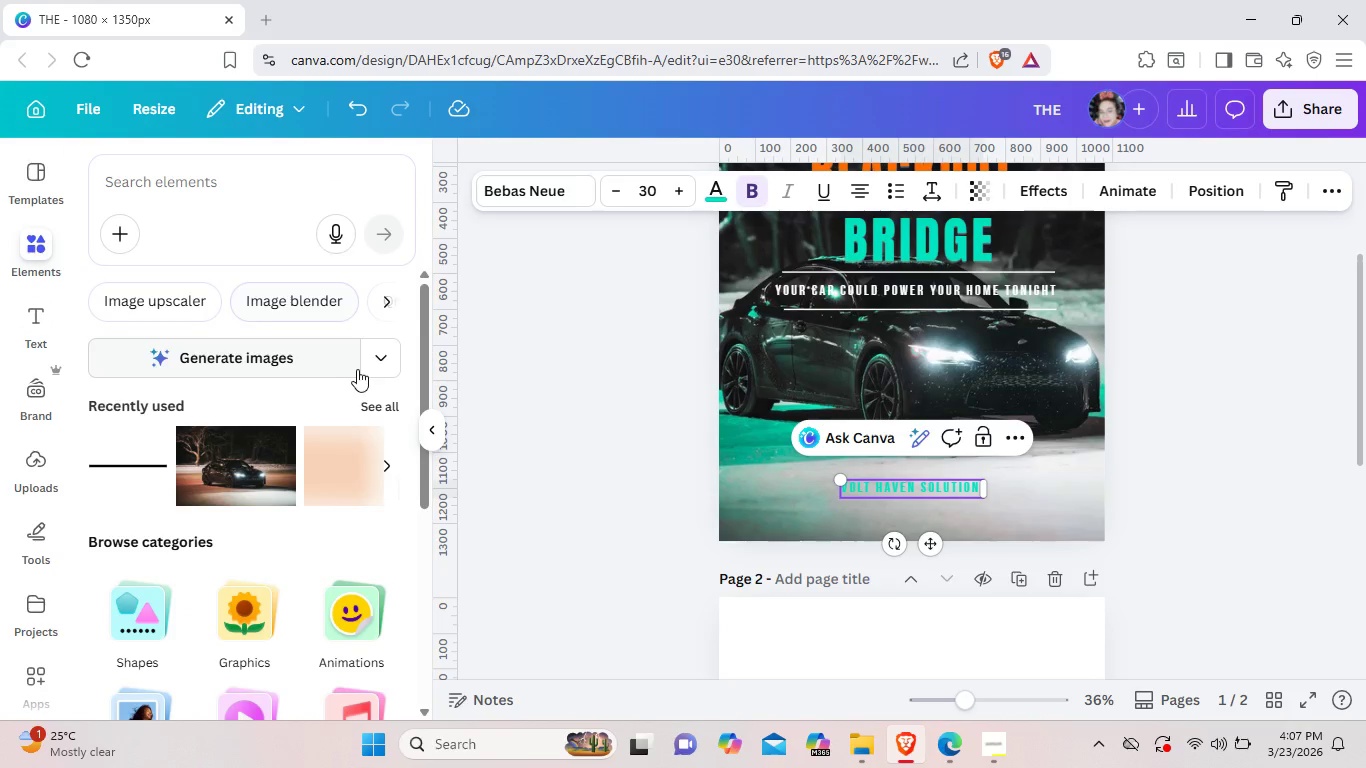 
left_click([371, 409])
 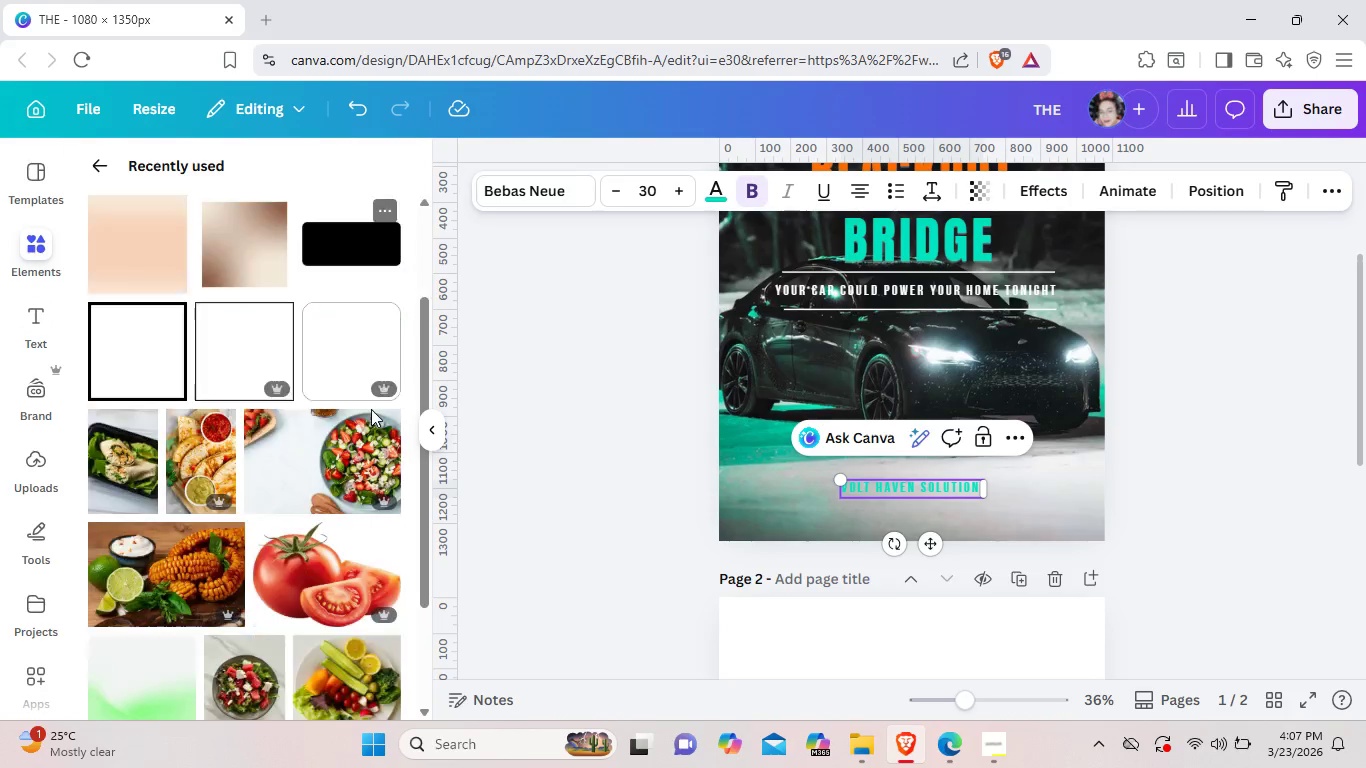 
scroll: coordinate [371, 409], scroll_direction: down, amount: 9.0
 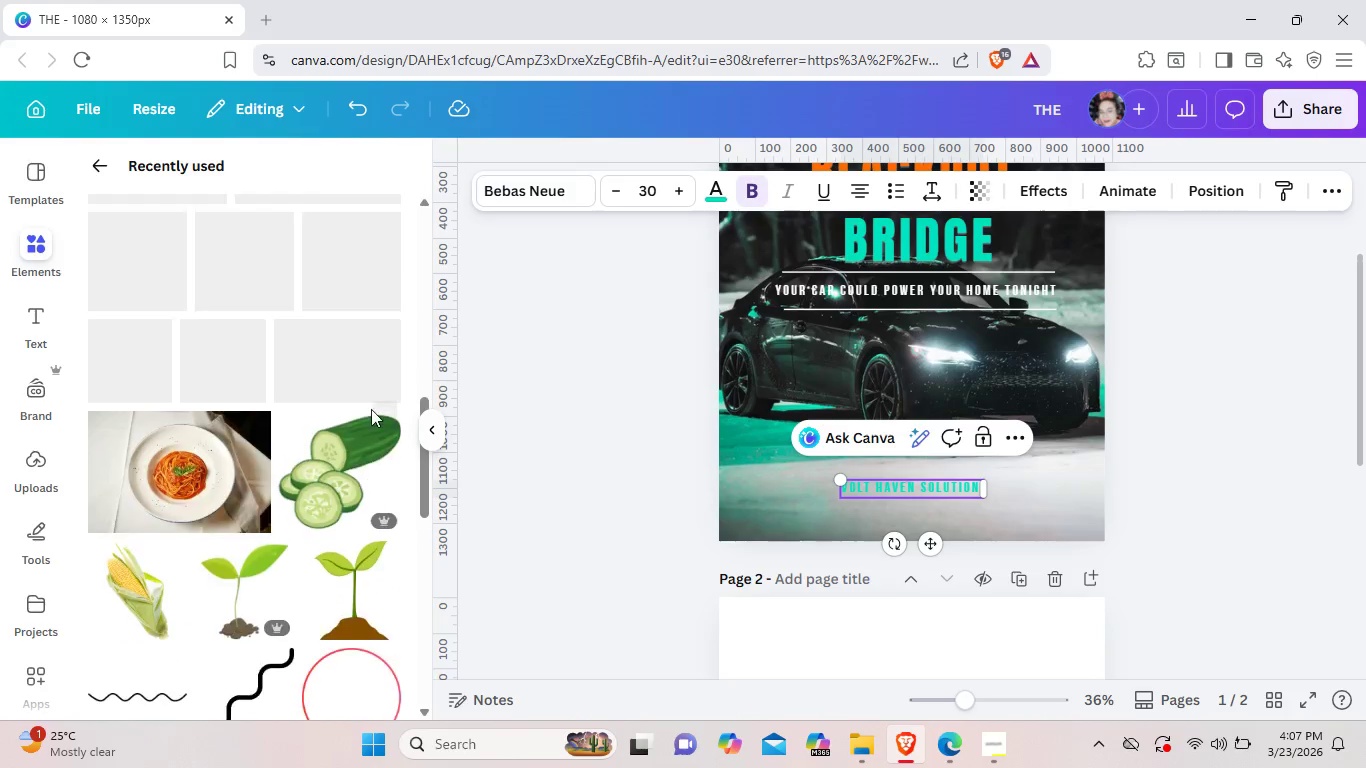 
scroll: coordinate [371, 409], scroll_direction: up, amount: 14.0
 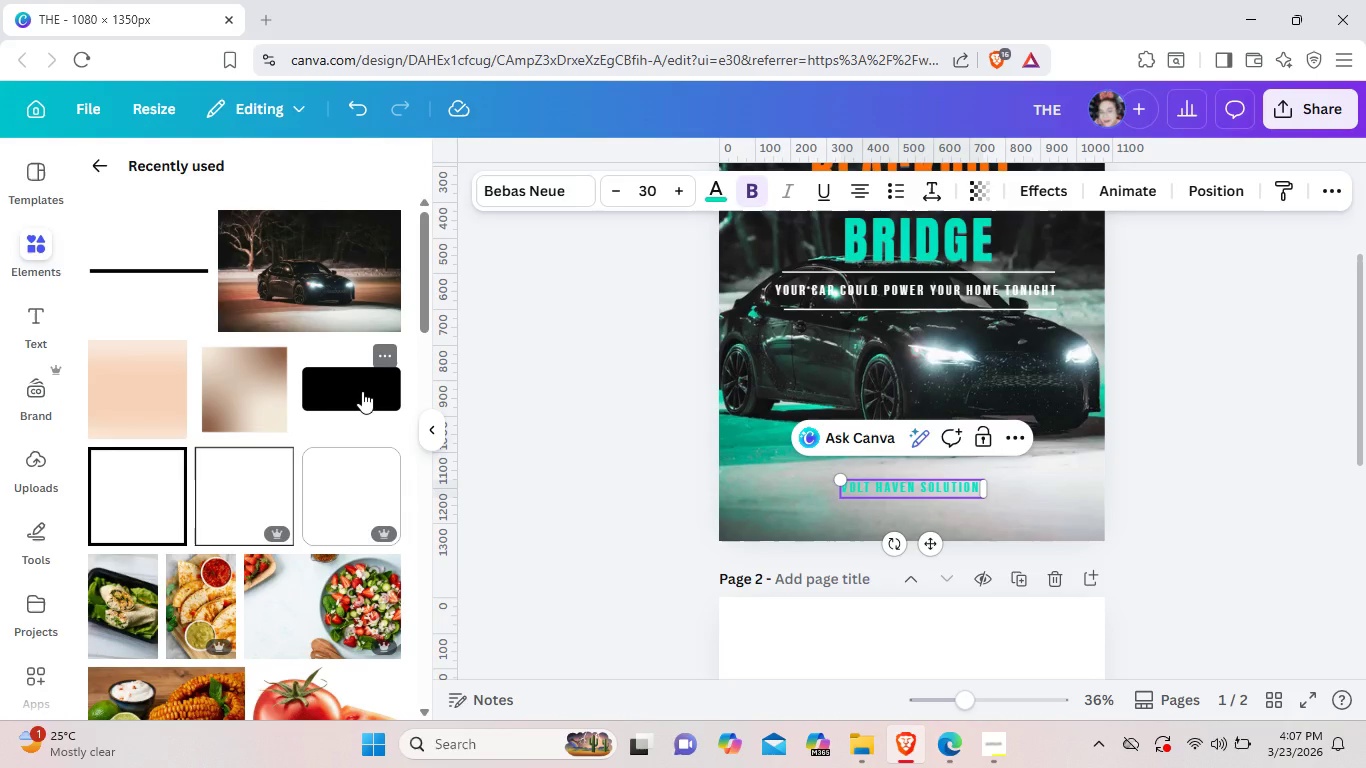 
left_click([362, 391])
 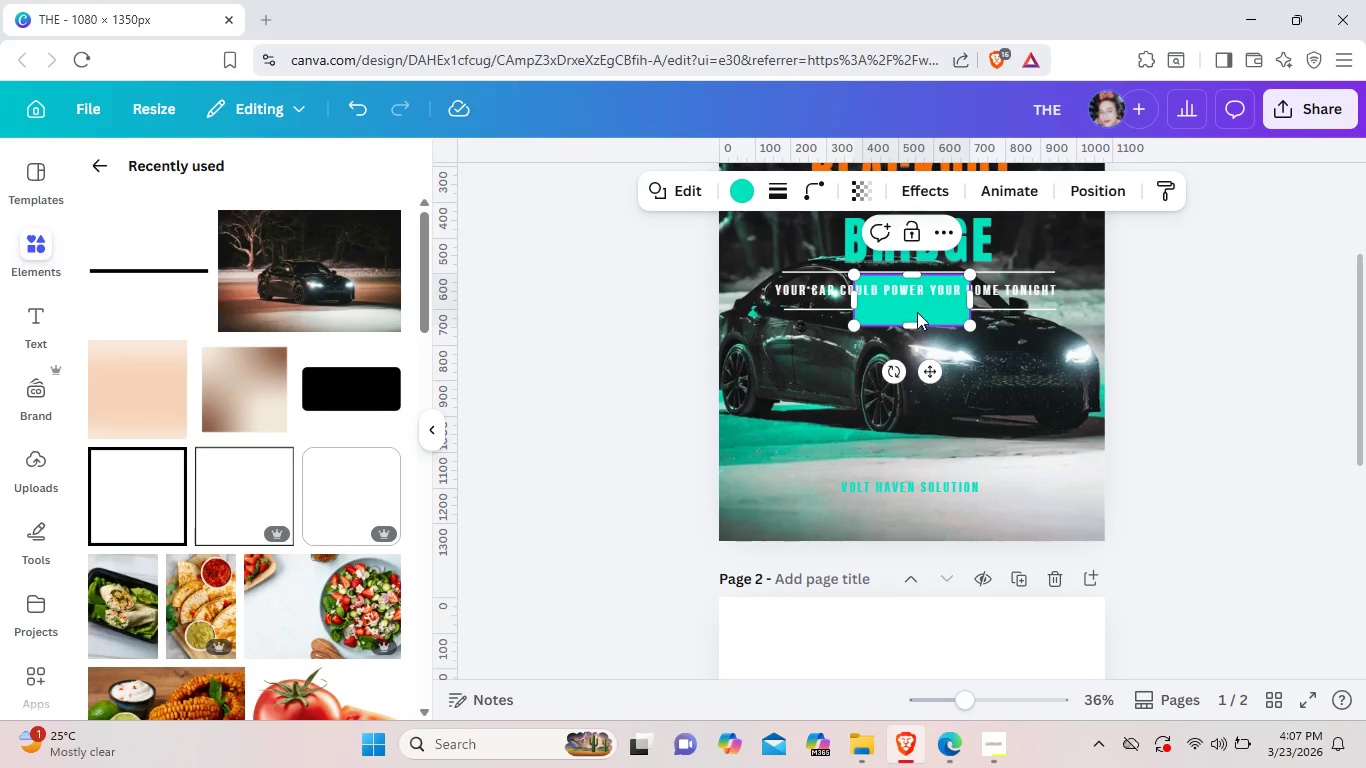 
left_click_drag(start_coordinate=[917, 312], to_coordinate=[911, 501])
 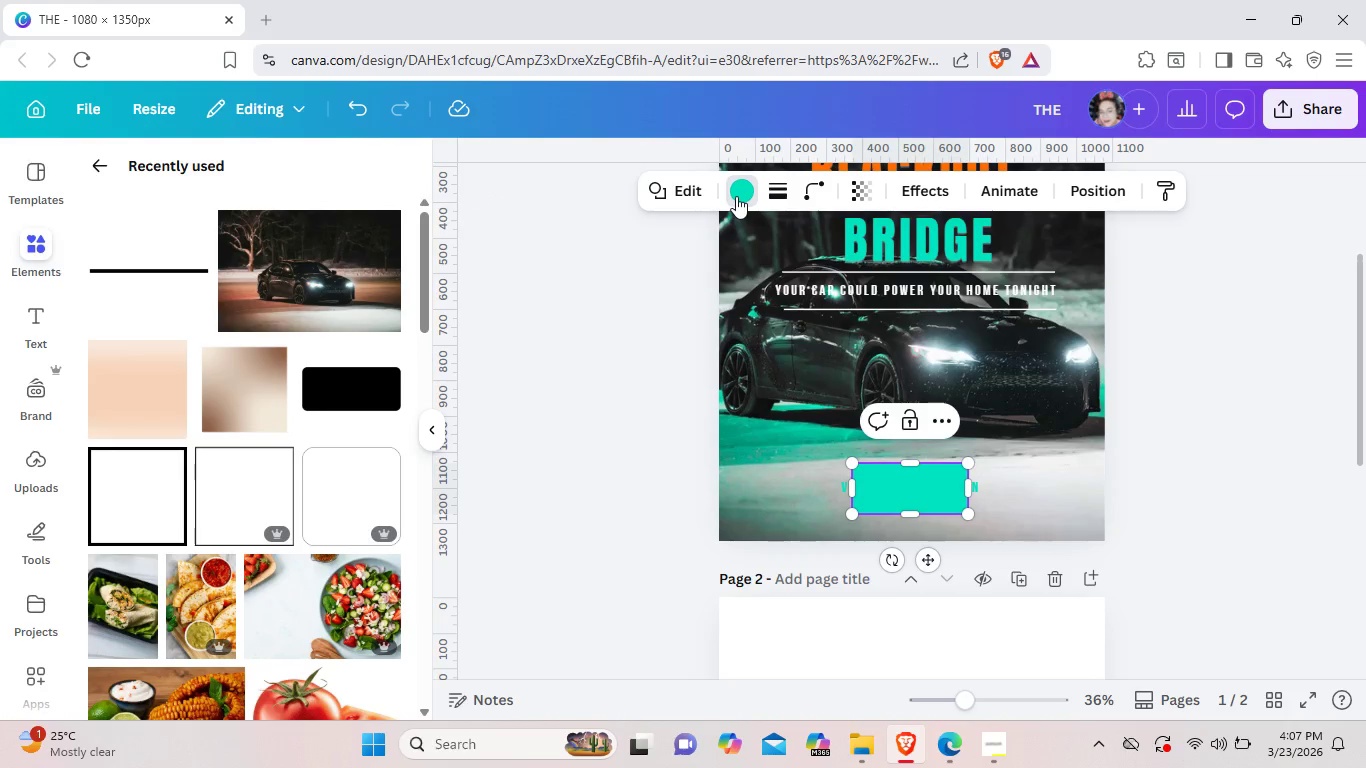 
left_click([736, 196])
 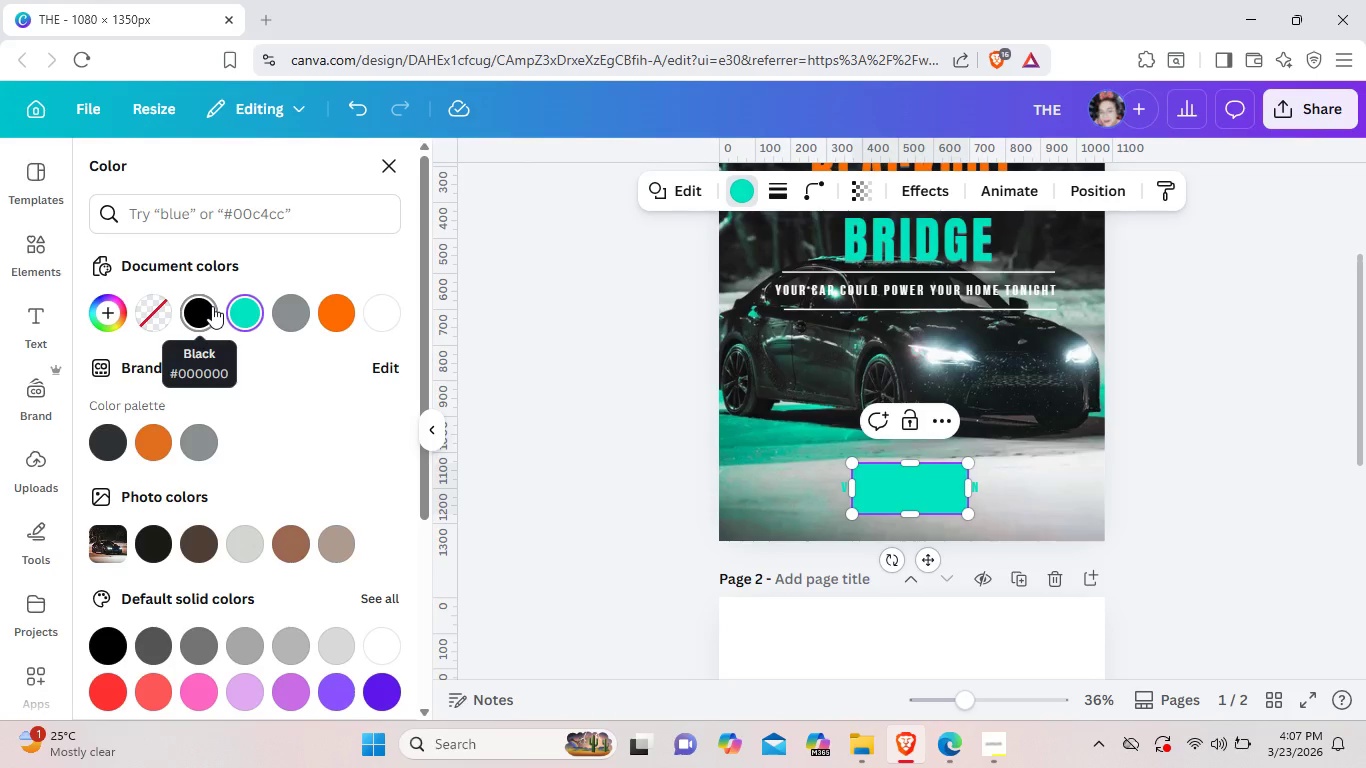 
left_click([212, 306])
 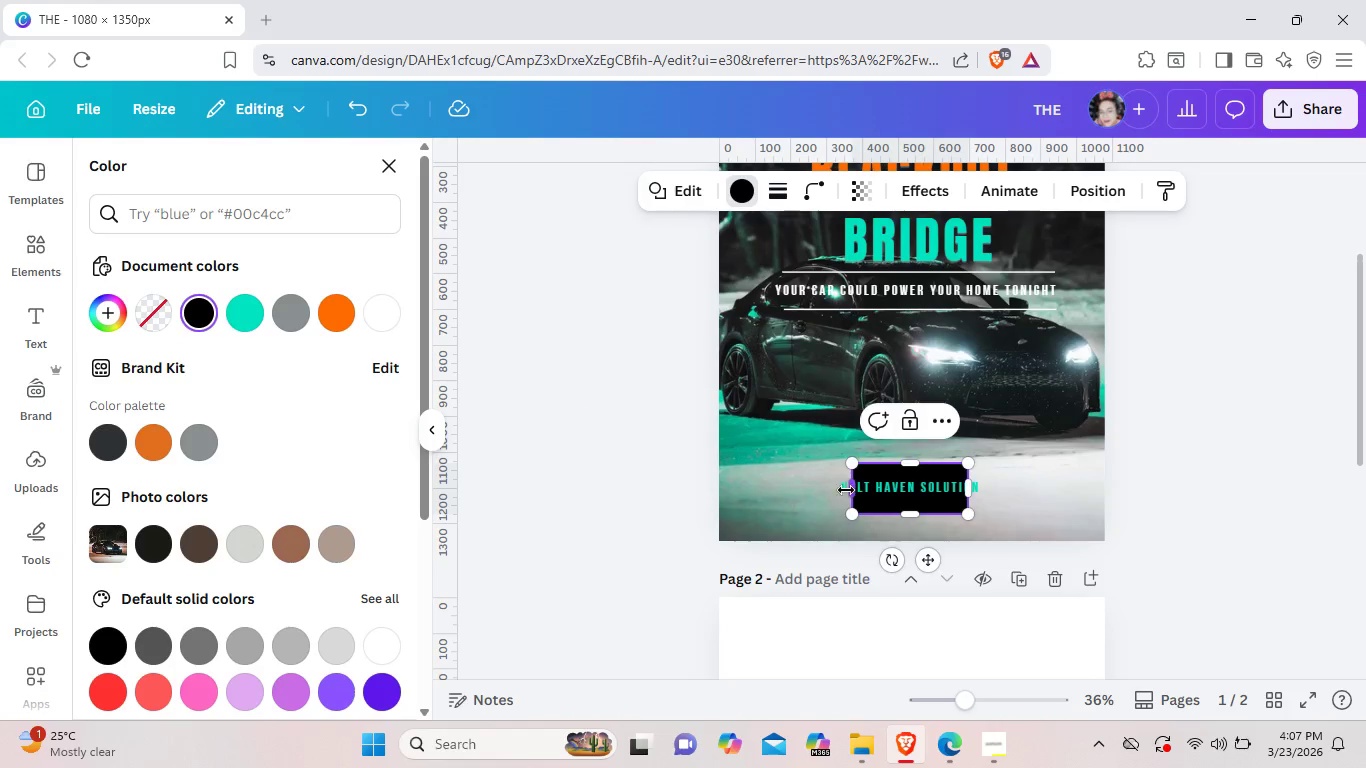 
left_click_drag(start_coordinate=[854, 489], to_coordinate=[833, 493])
 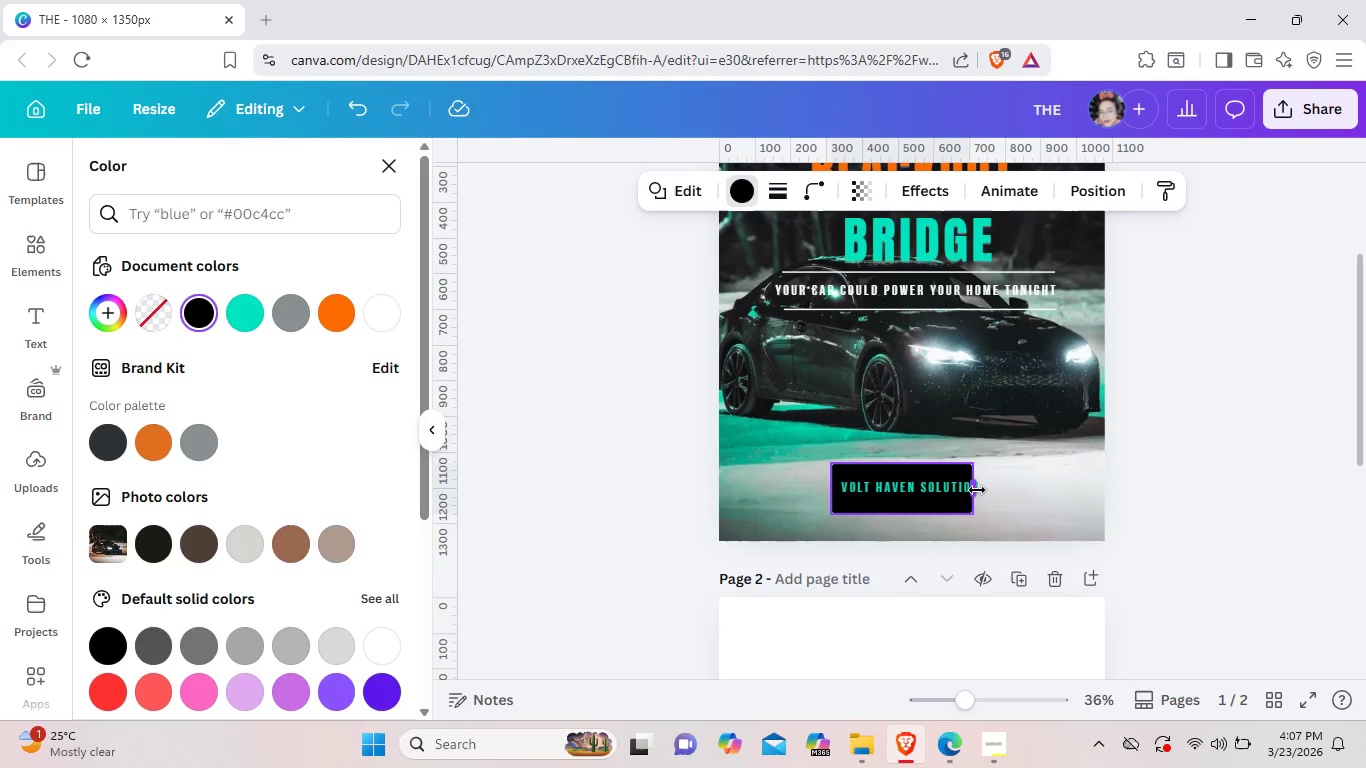 
left_click_drag(start_coordinate=[968, 490], to_coordinate=[990, 488])
 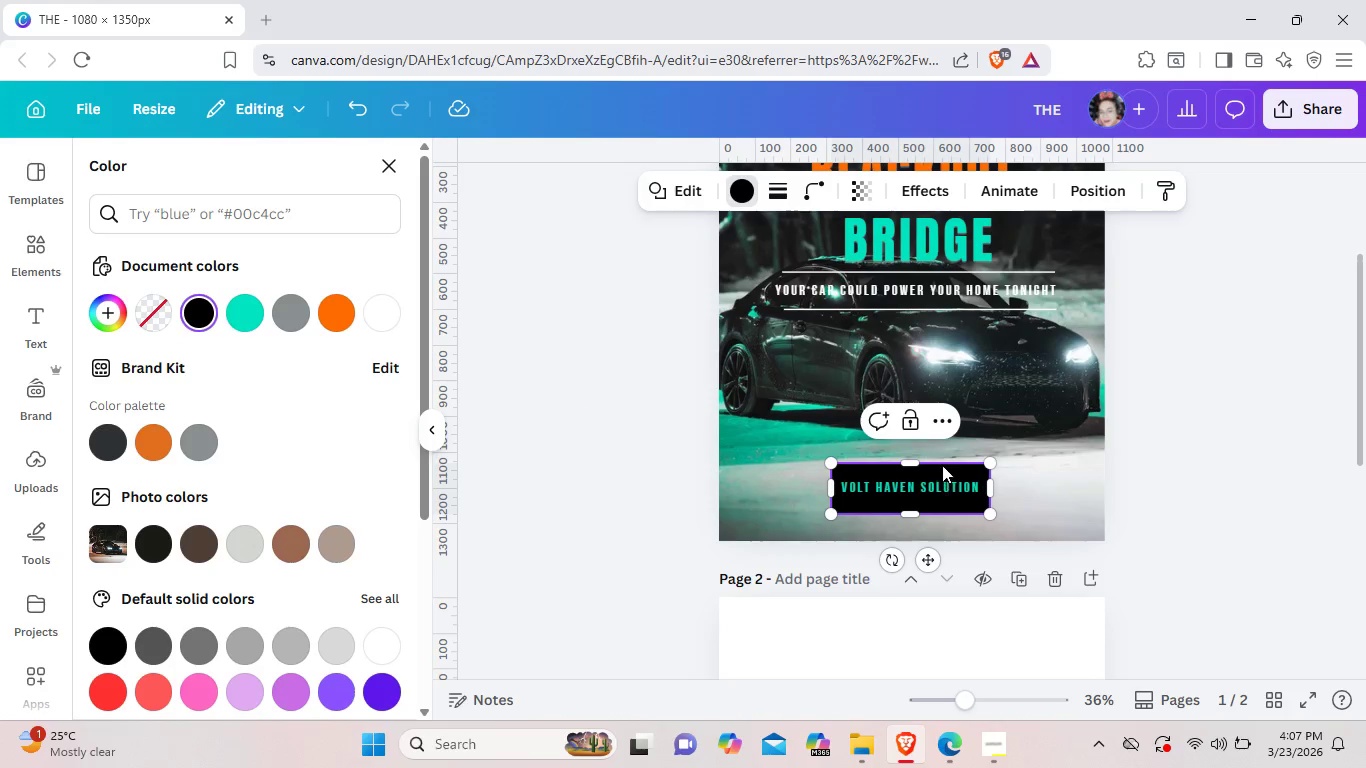 
left_click([945, 488])
 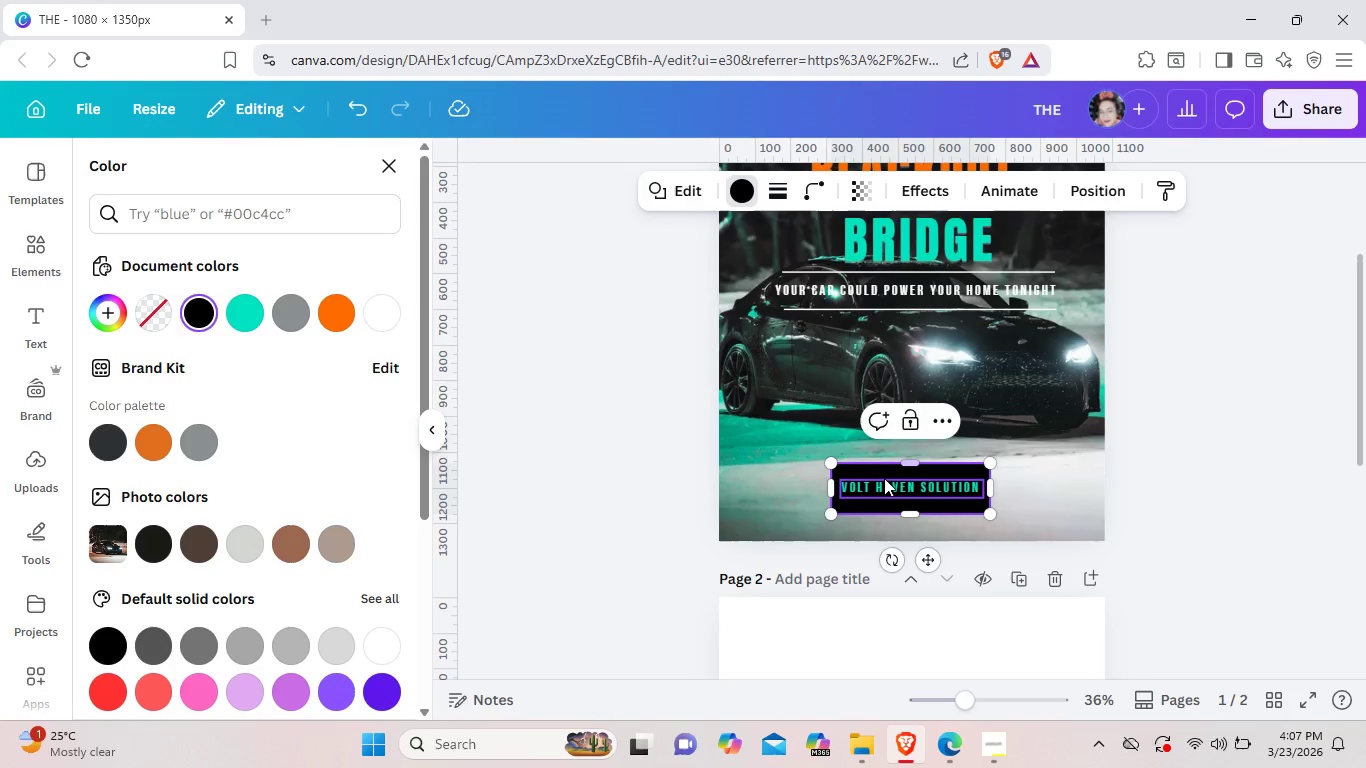 
double_click([884, 478])
 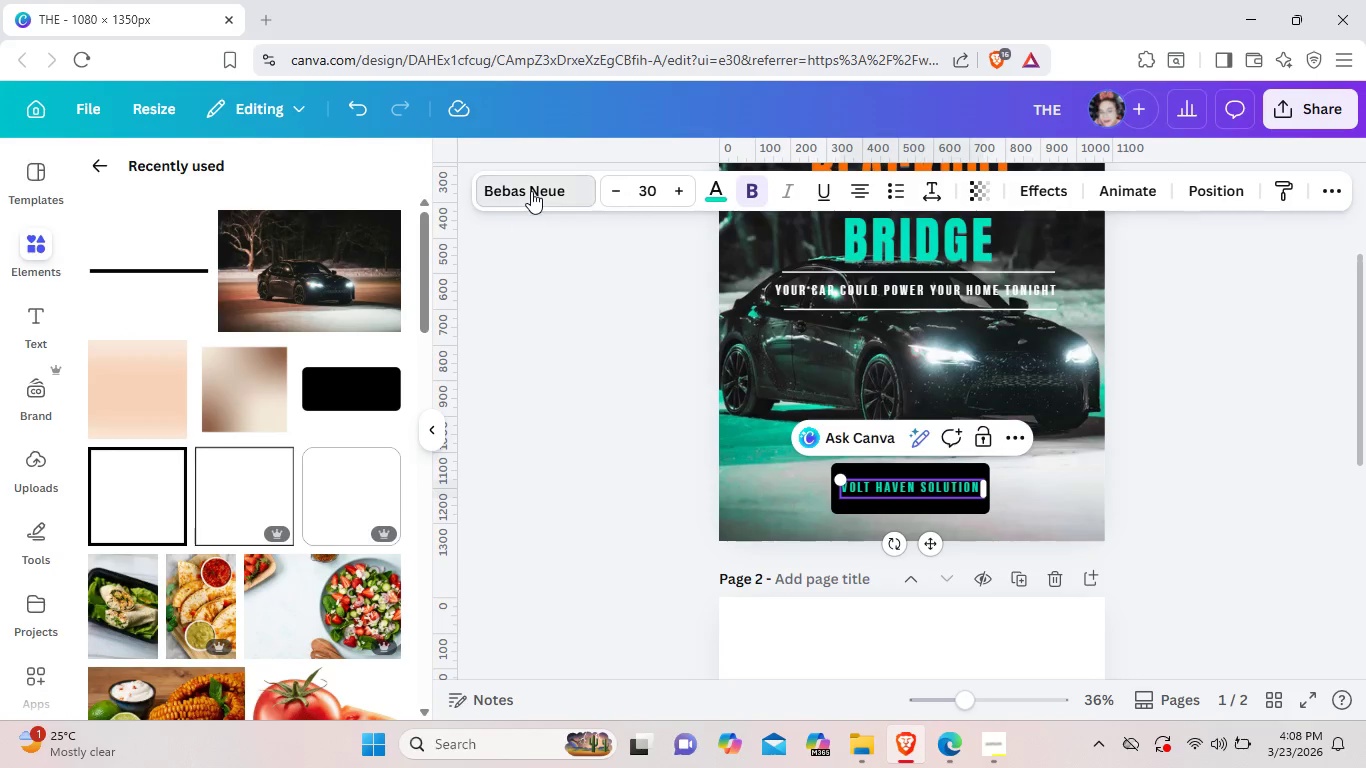 
left_click([531, 191])
 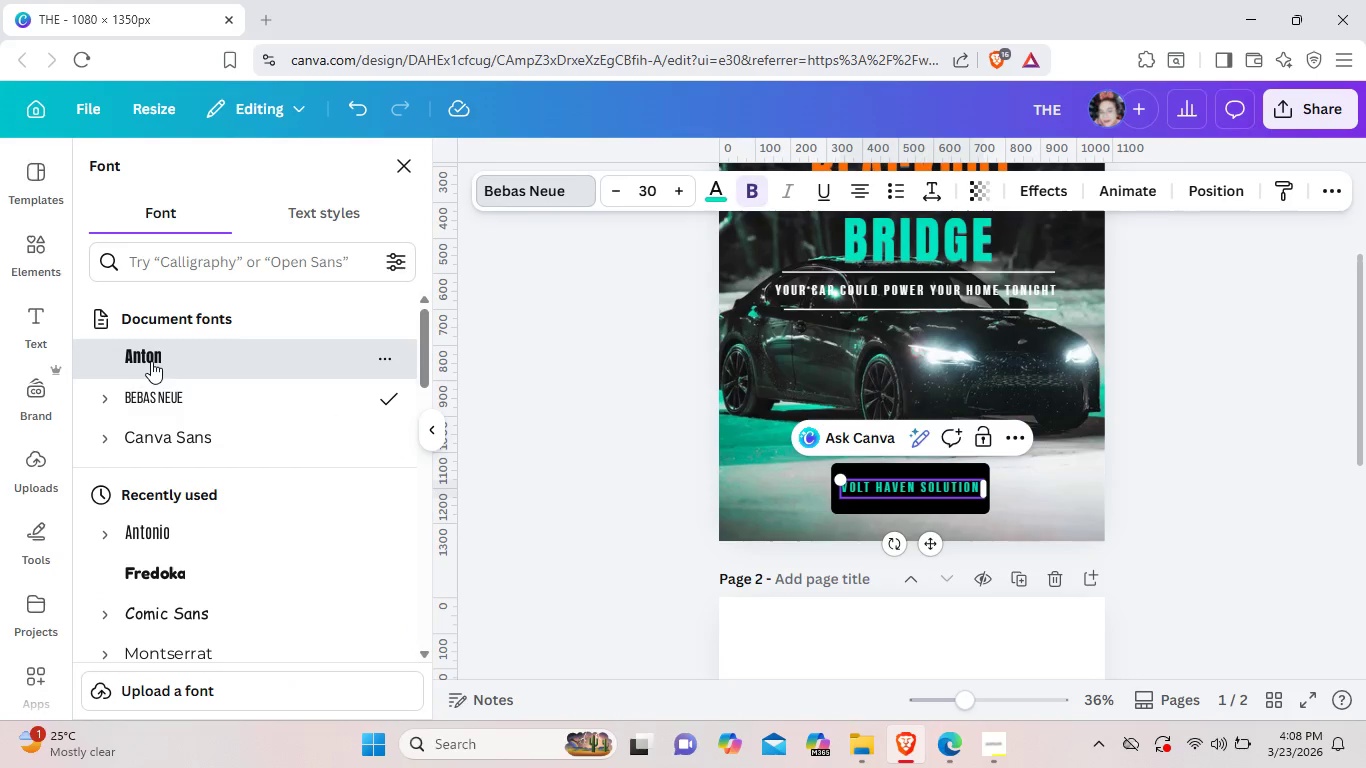 
left_click([151, 361])
 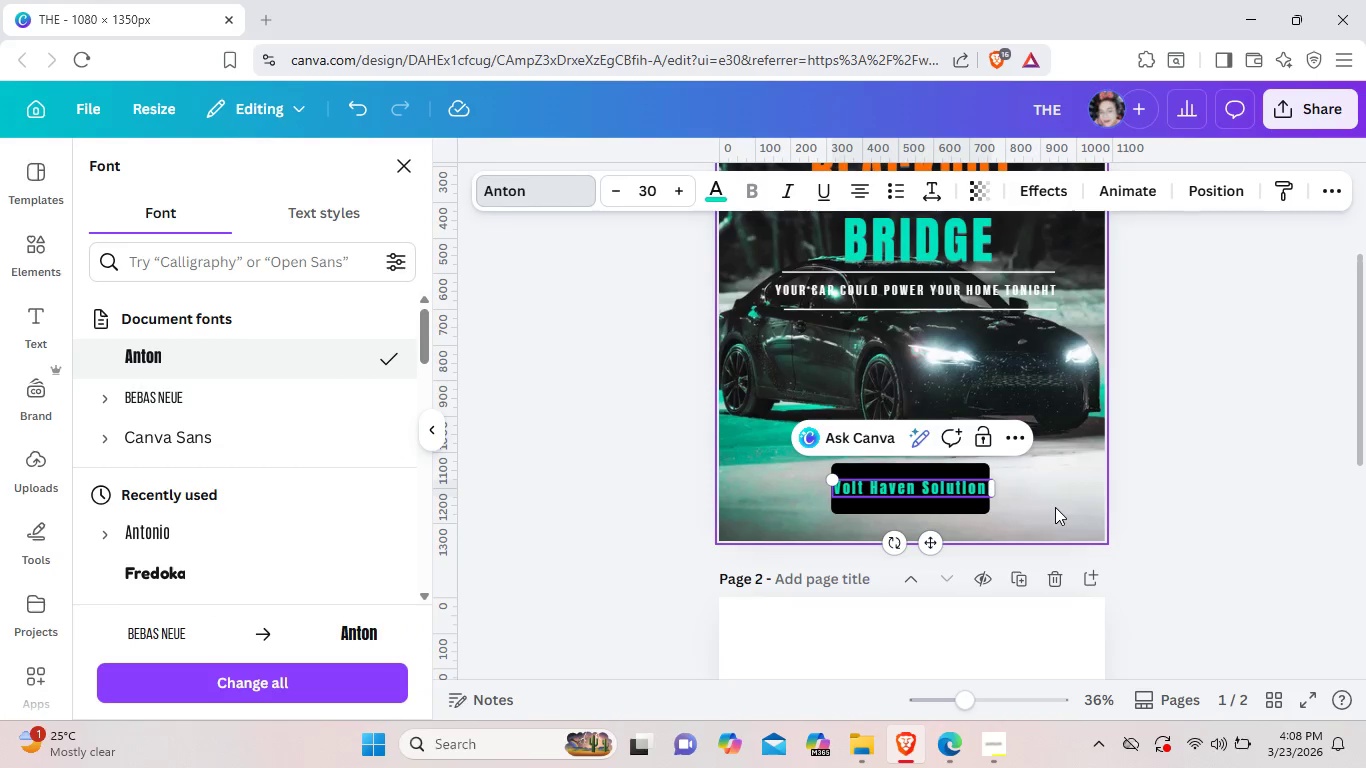 
left_click([1055, 507])
 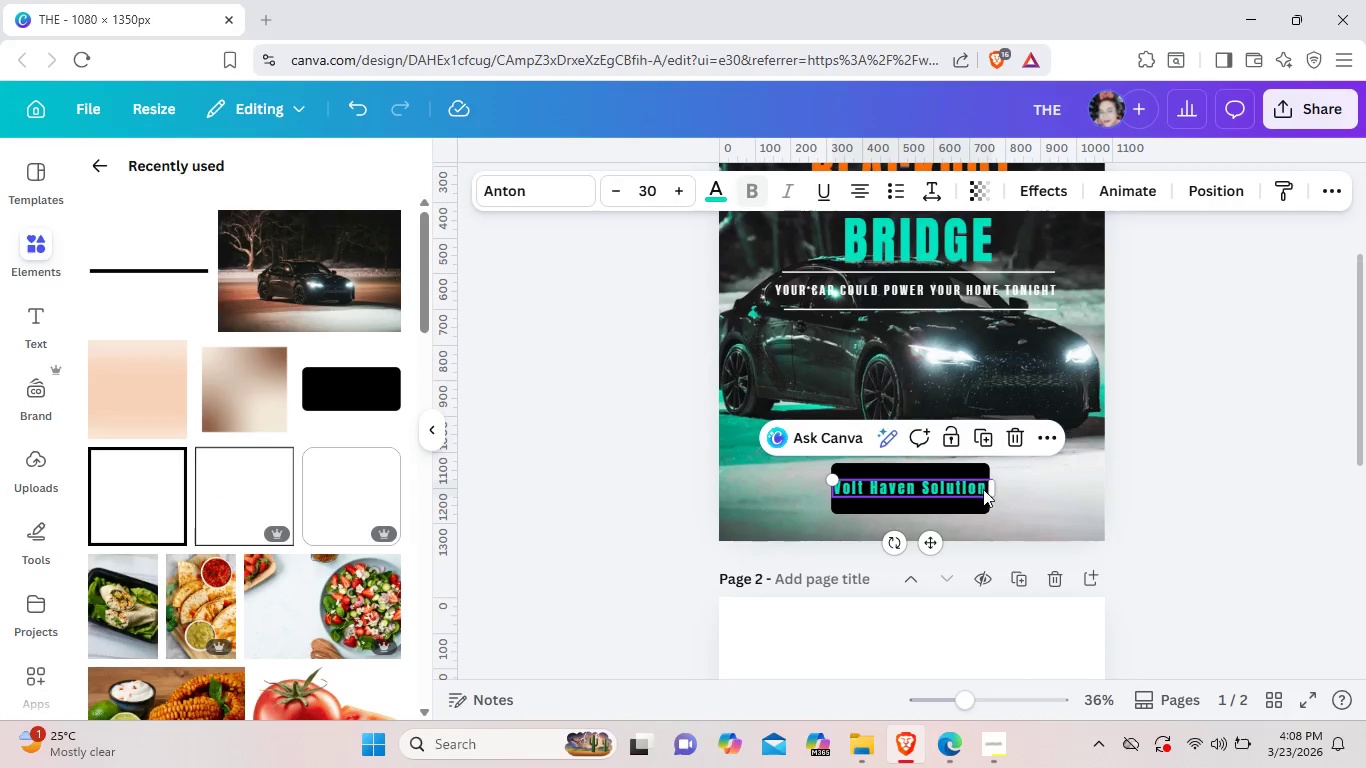 
left_click([968, 480])
 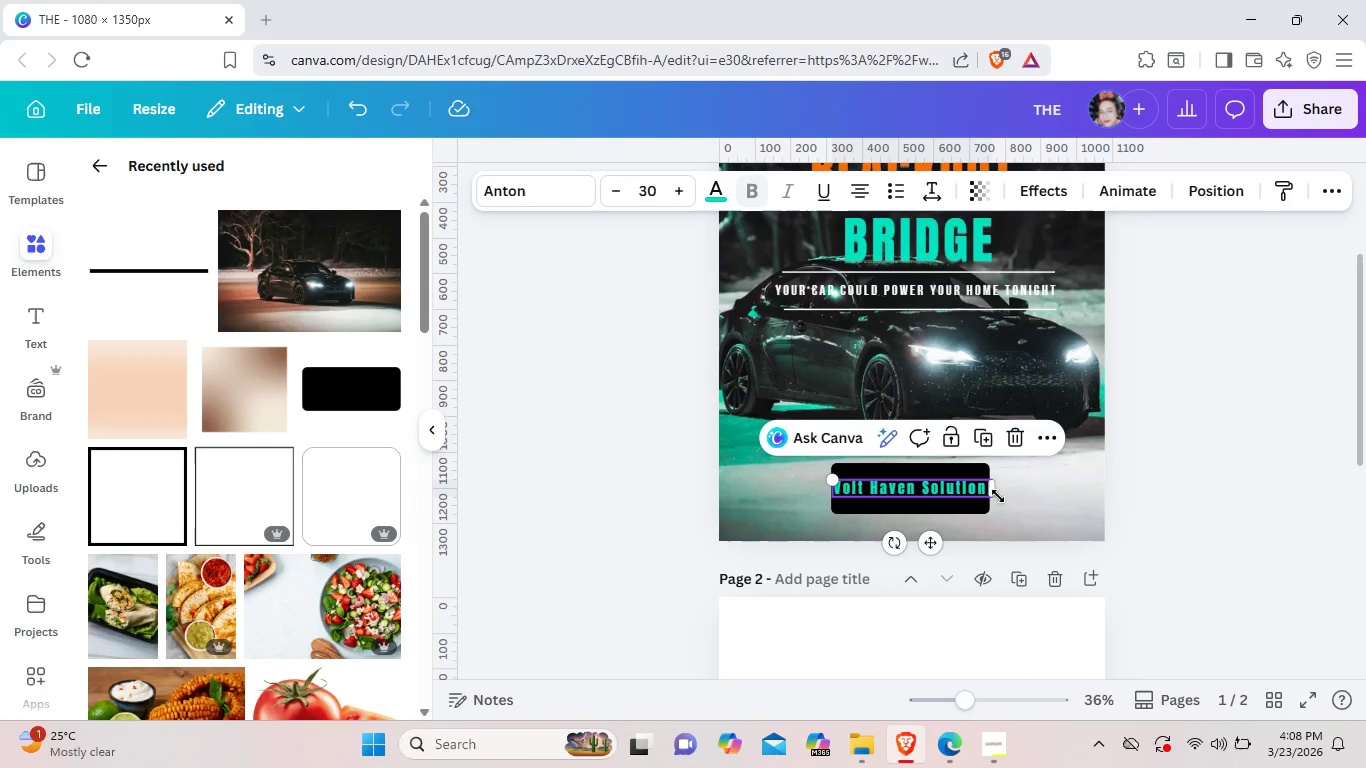 
left_click_drag(start_coordinate=[999, 497], to_coordinate=[982, 494])
 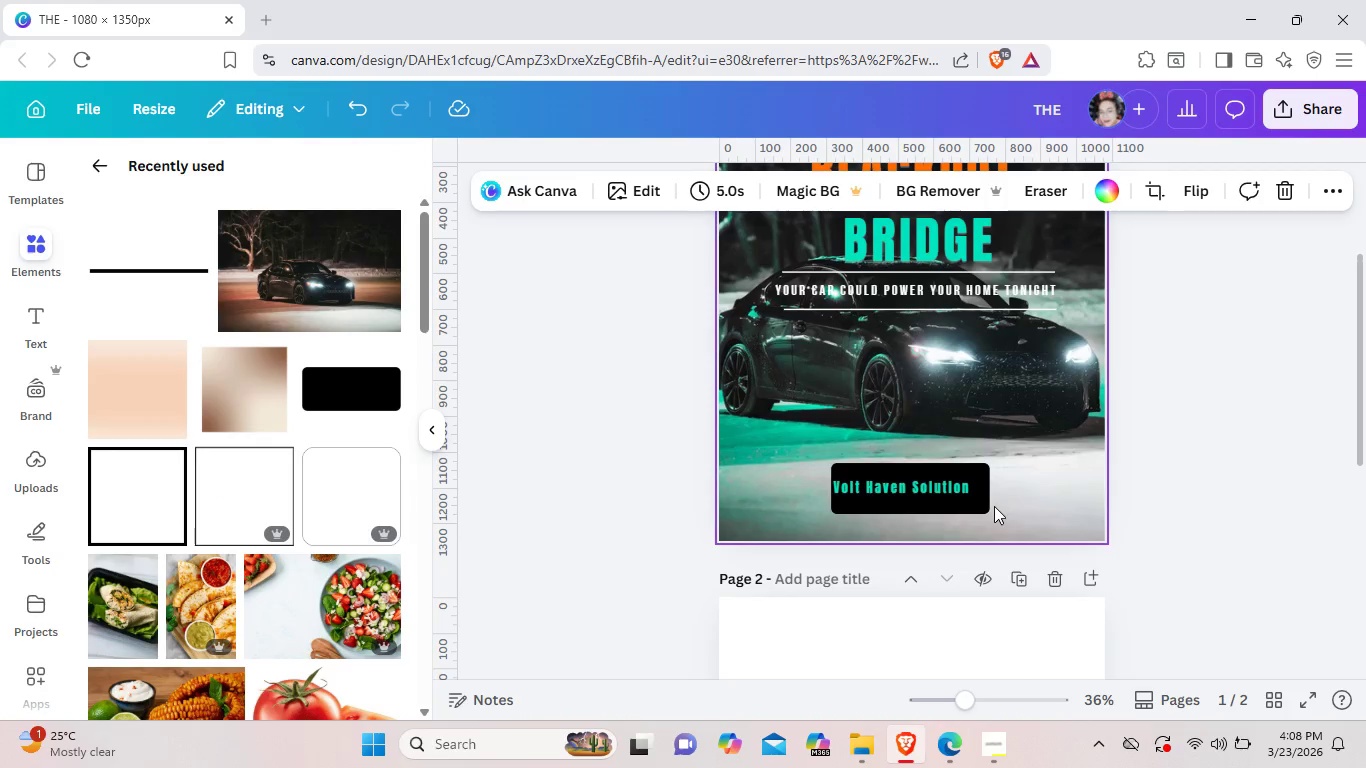 
left_click([994, 506])
 